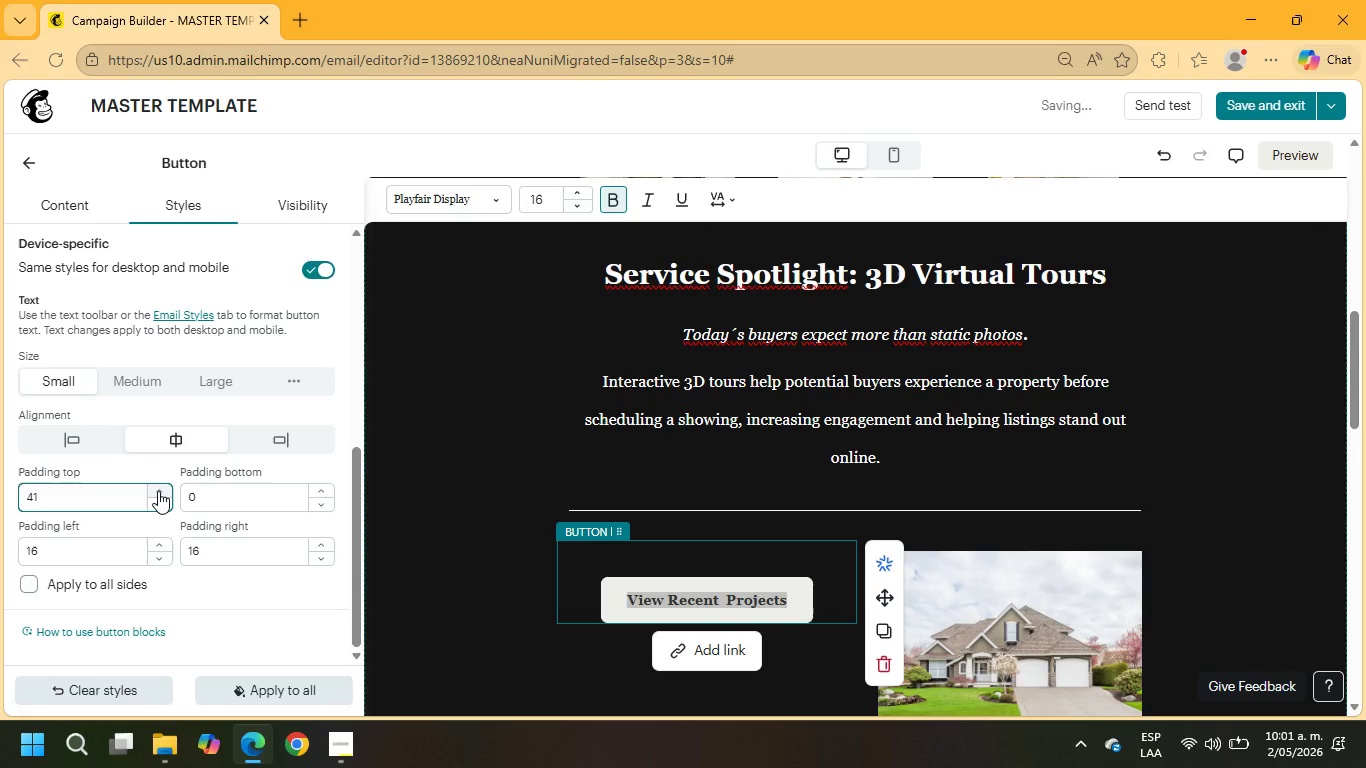 
triple_click([158, 491])
 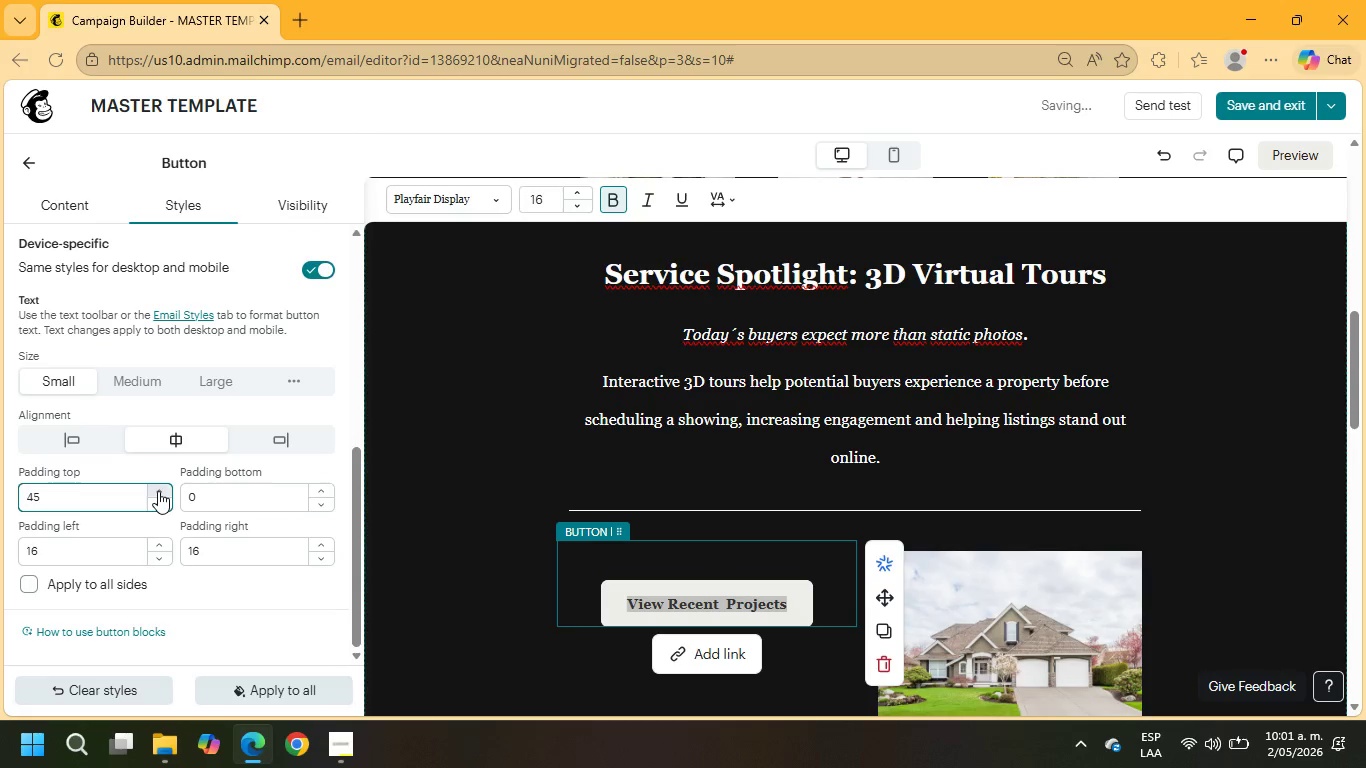 
double_click([158, 491])
 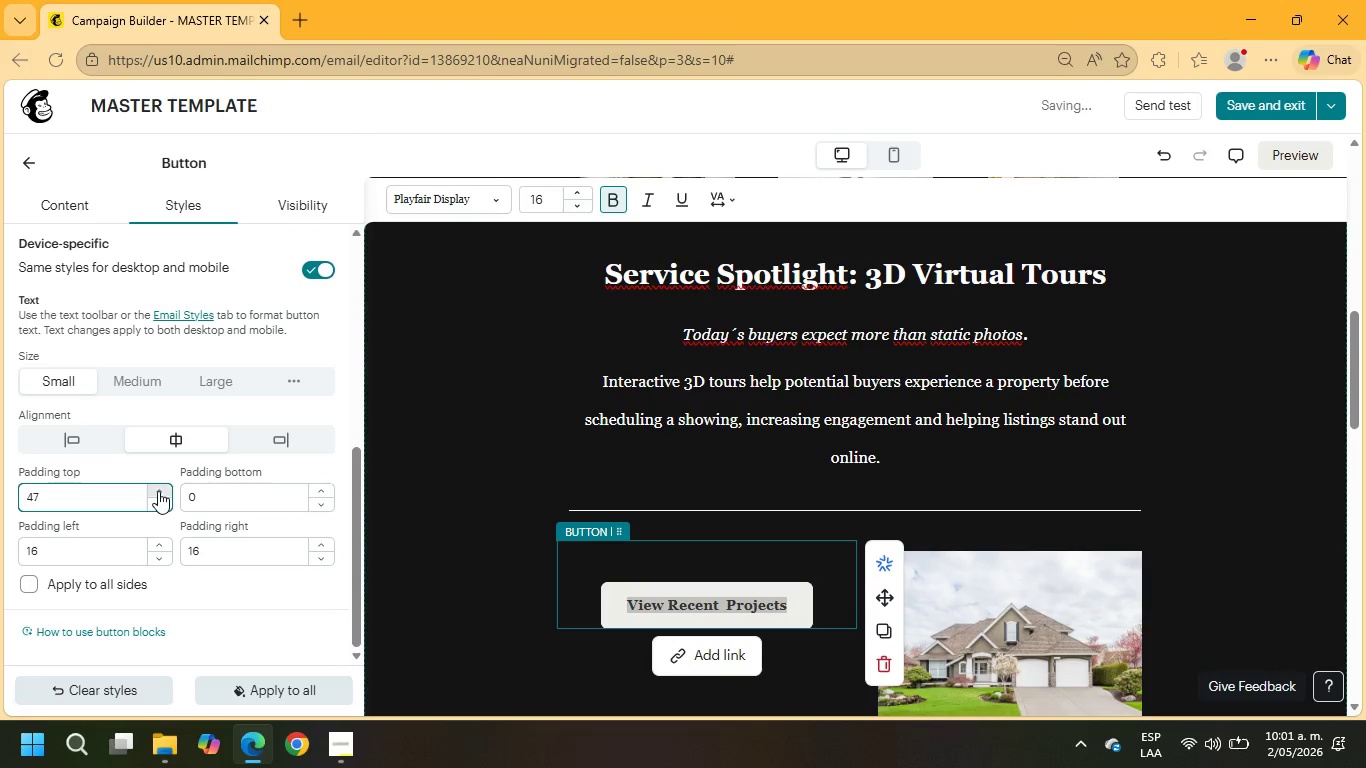 
left_click([158, 491])
 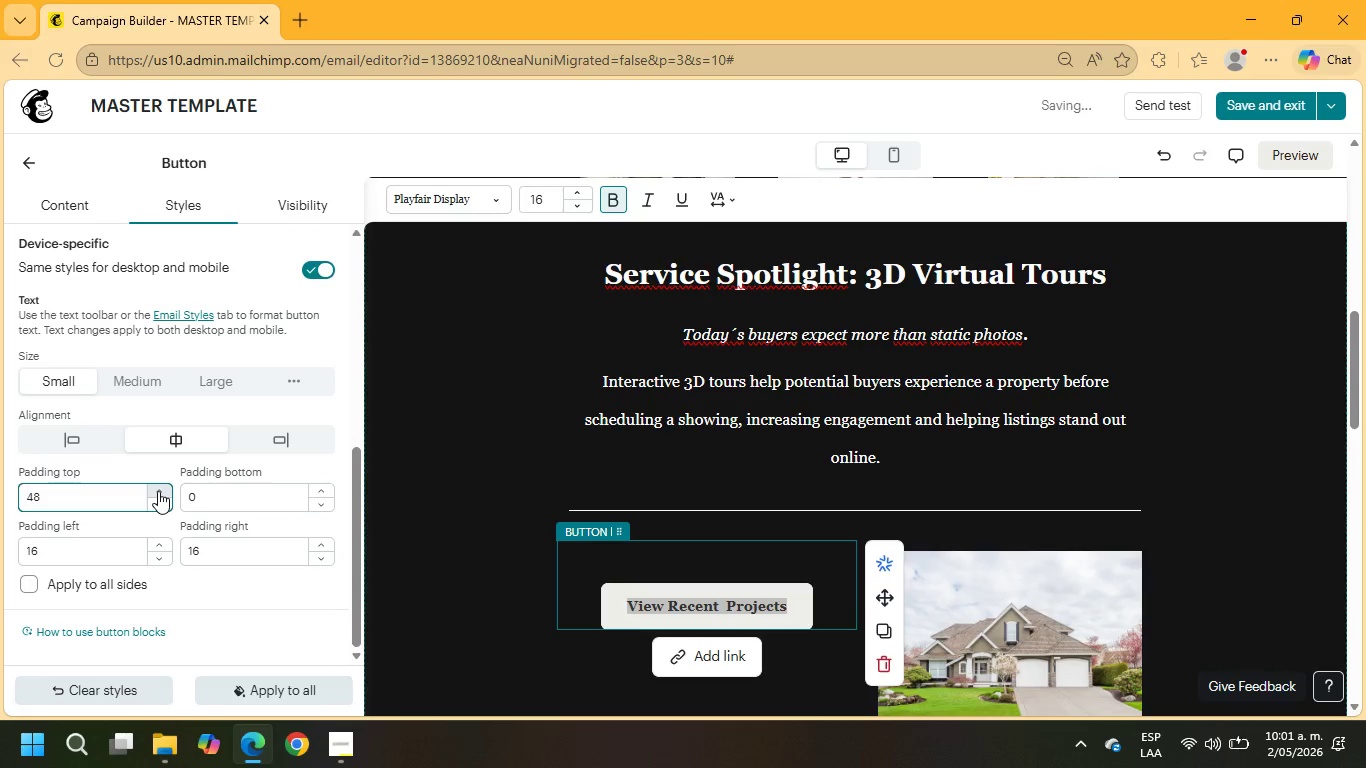 
double_click([158, 491])
 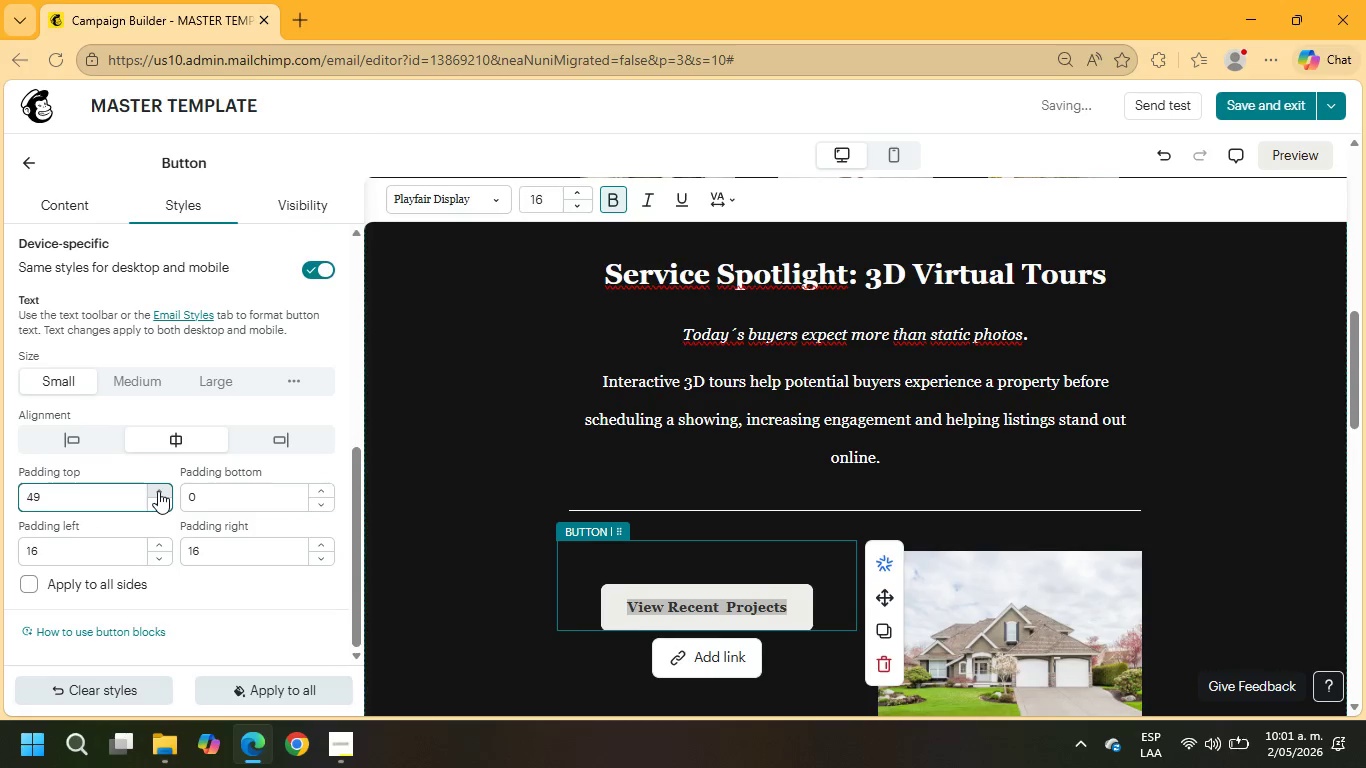 
triple_click([158, 491])
 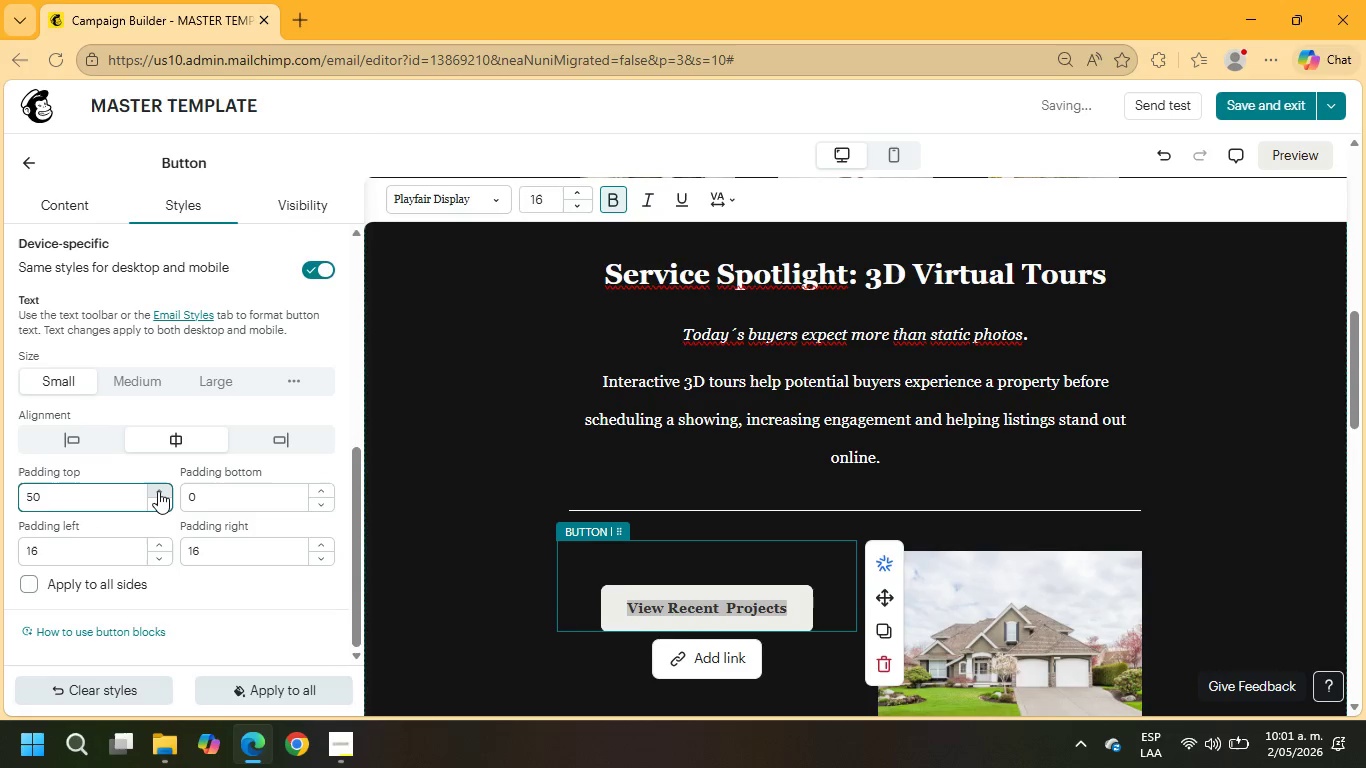 
triple_click([158, 491])
 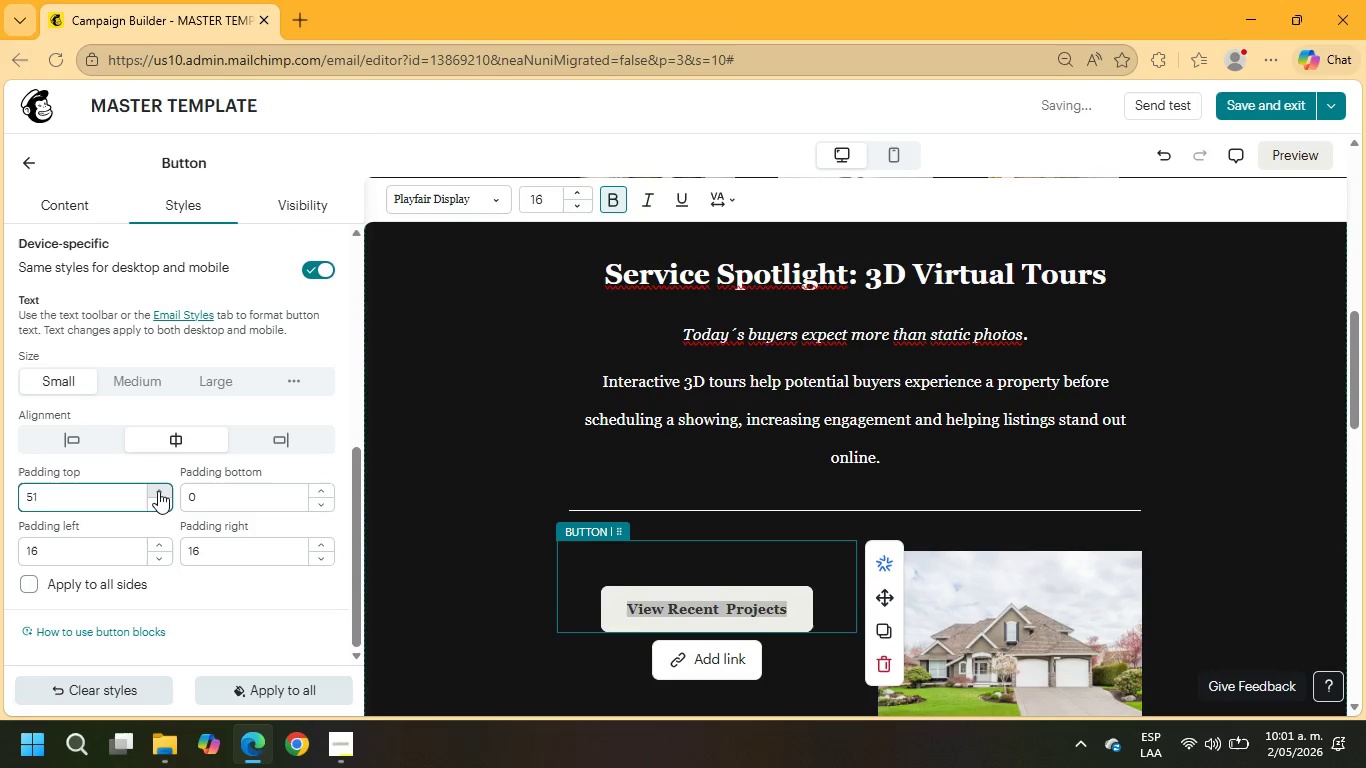 
triple_click([158, 491])
 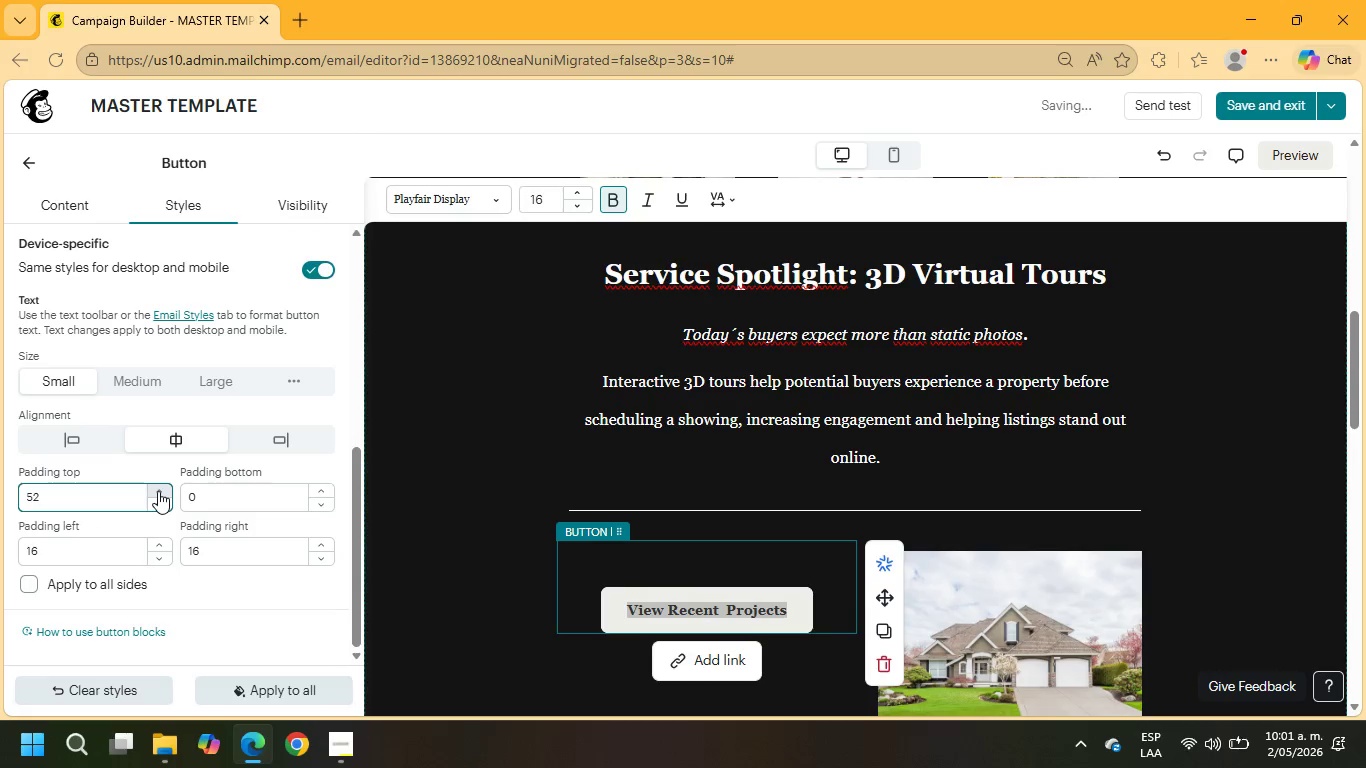 
triple_click([158, 491])
 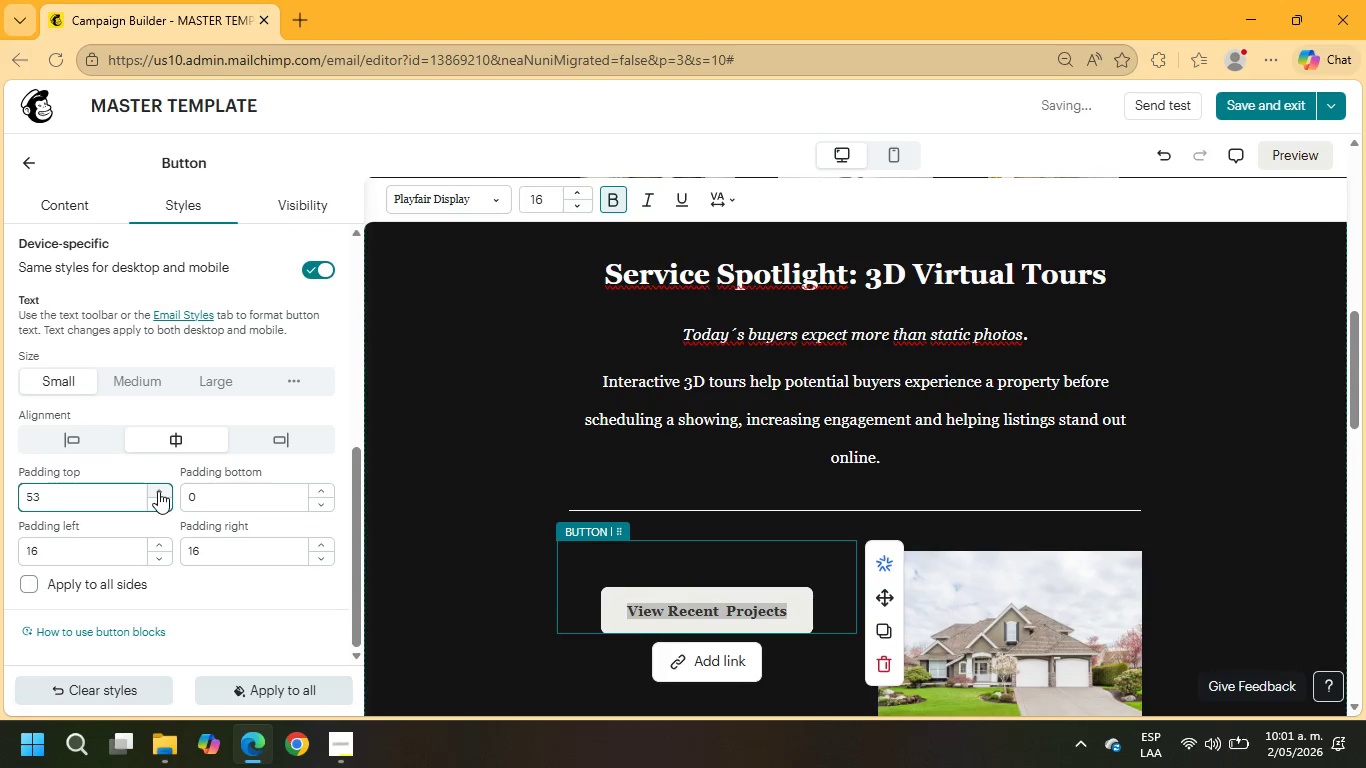 
triple_click([158, 491])
 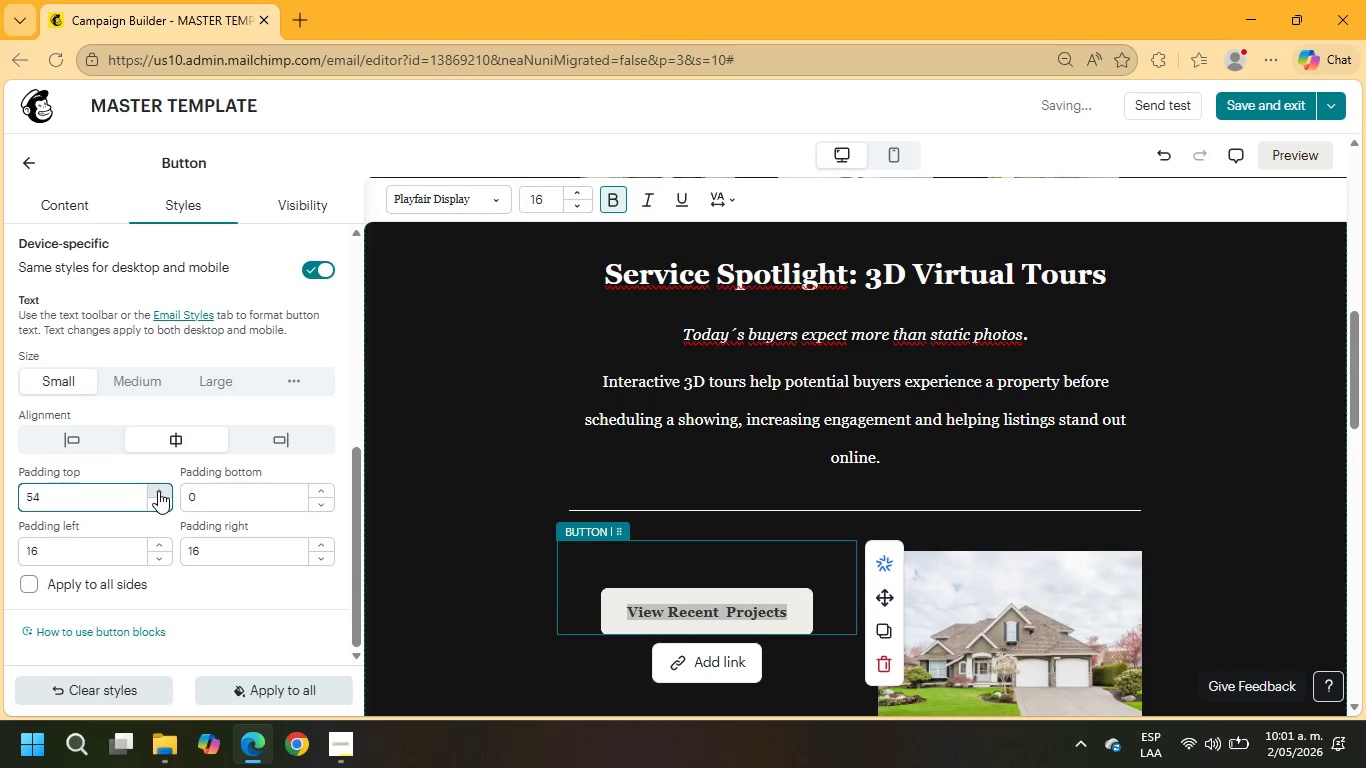 
triple_click([158, 491])
 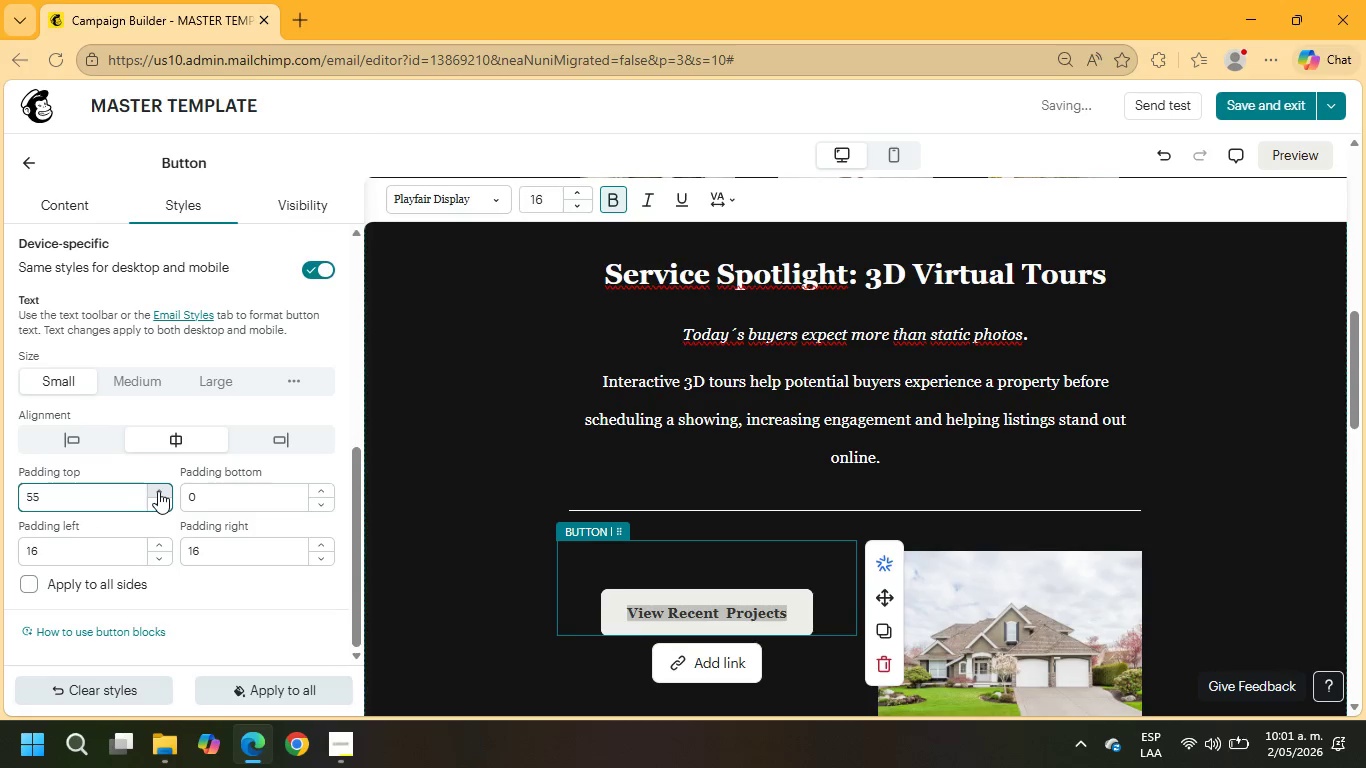 
triple_click([158, 491])
 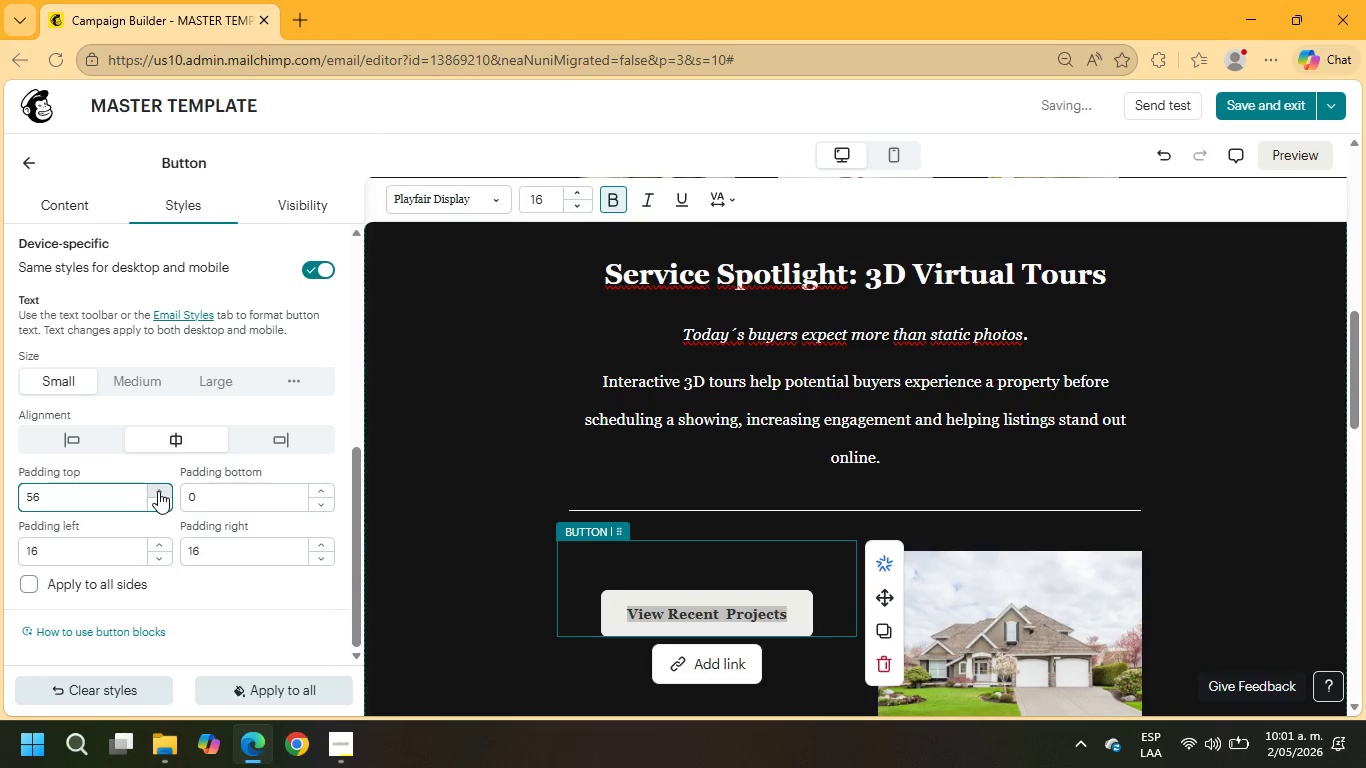 
triple_click([158, 491])
 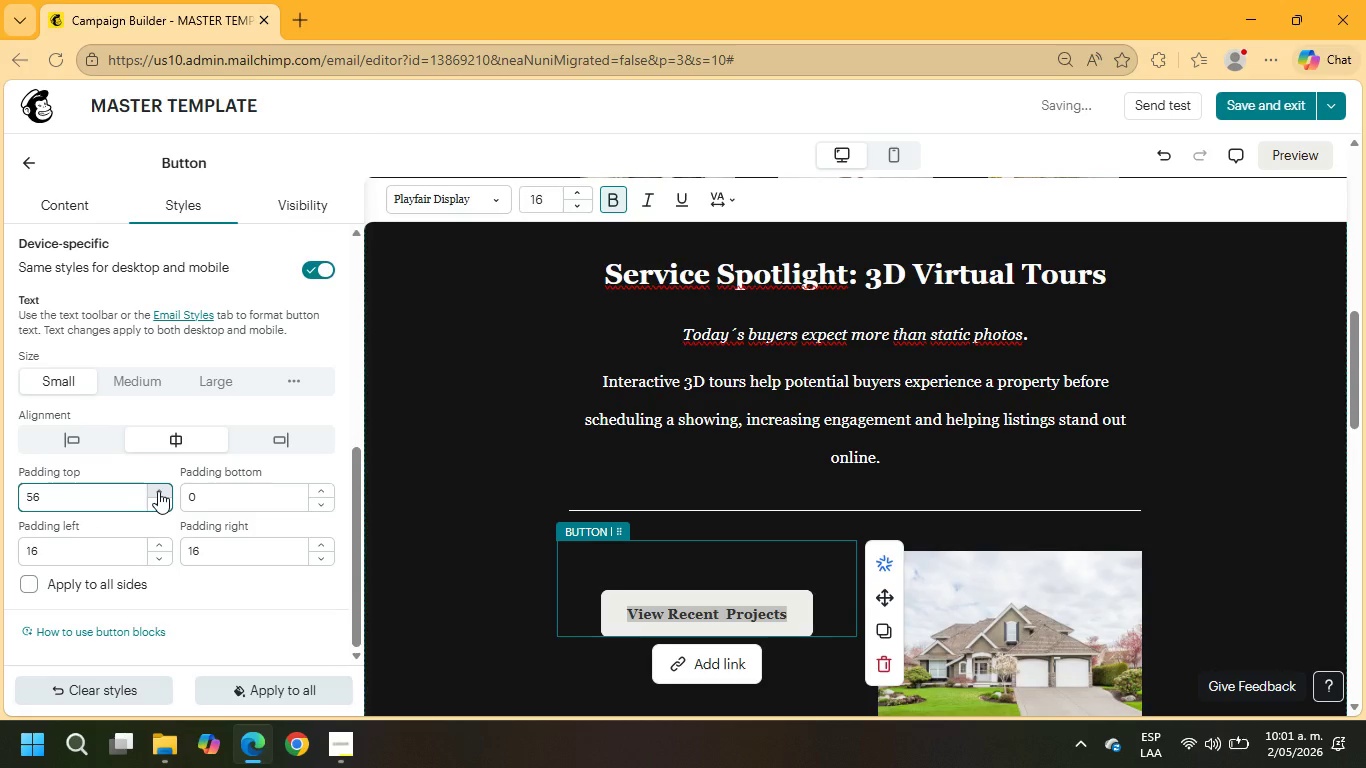 
triple_click([158, 491])
 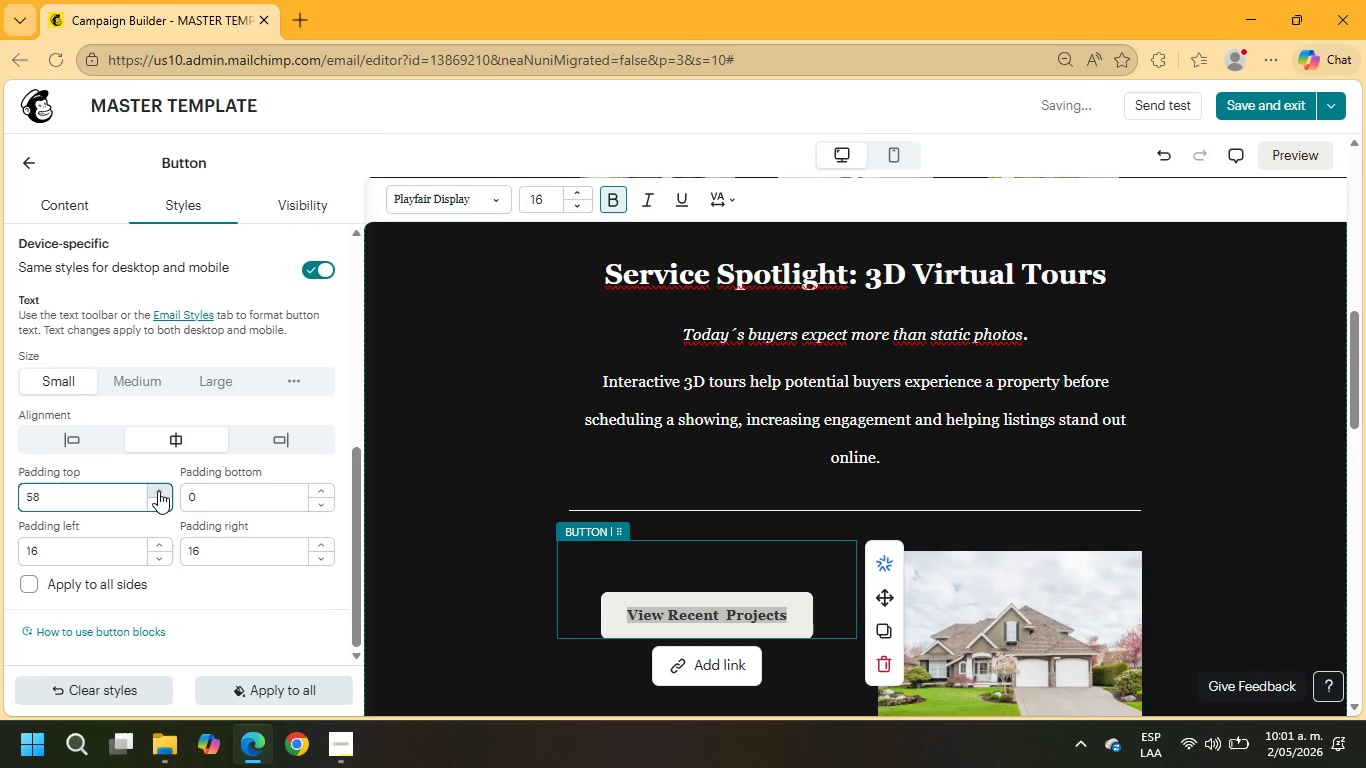 
triple_click([158, 491])
 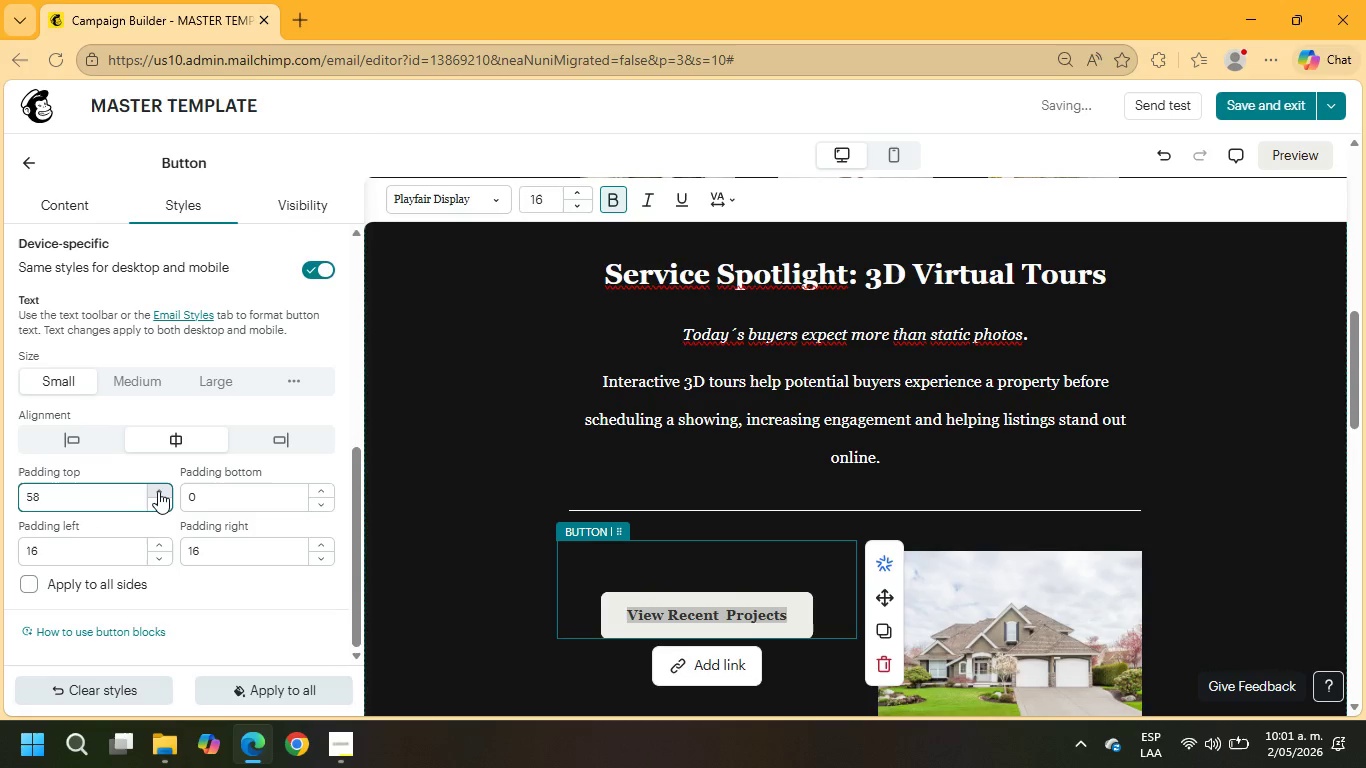 
triple_click([158, 491])
 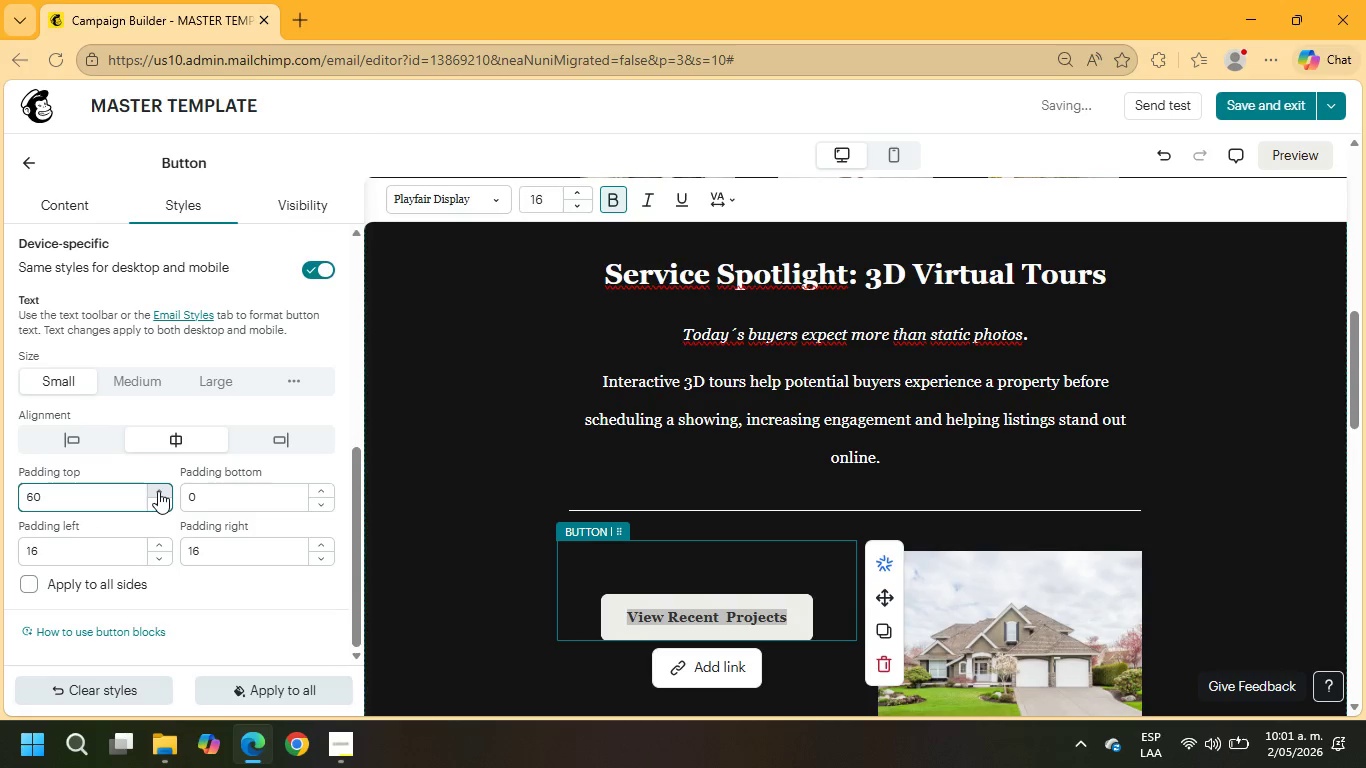 
triple_click([158, 491])
 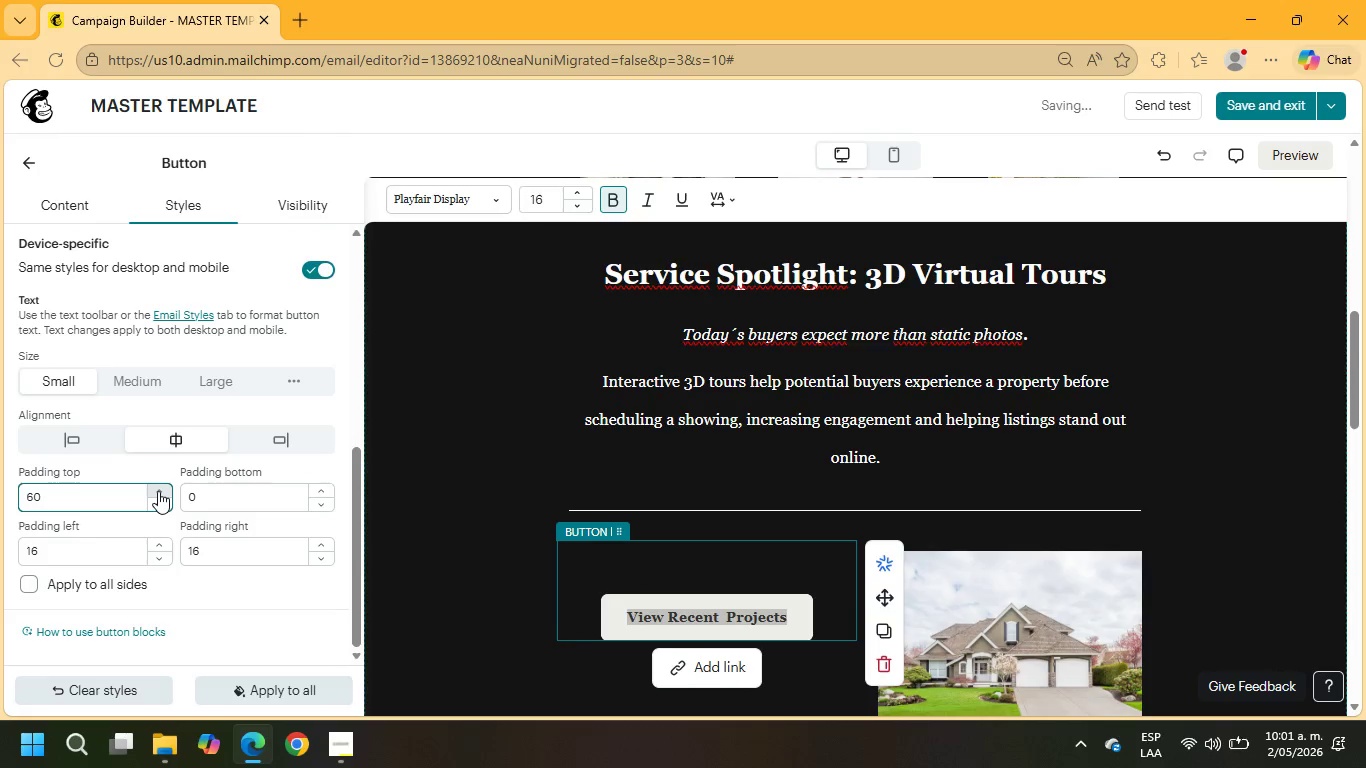 
triple_click([158, 491])
 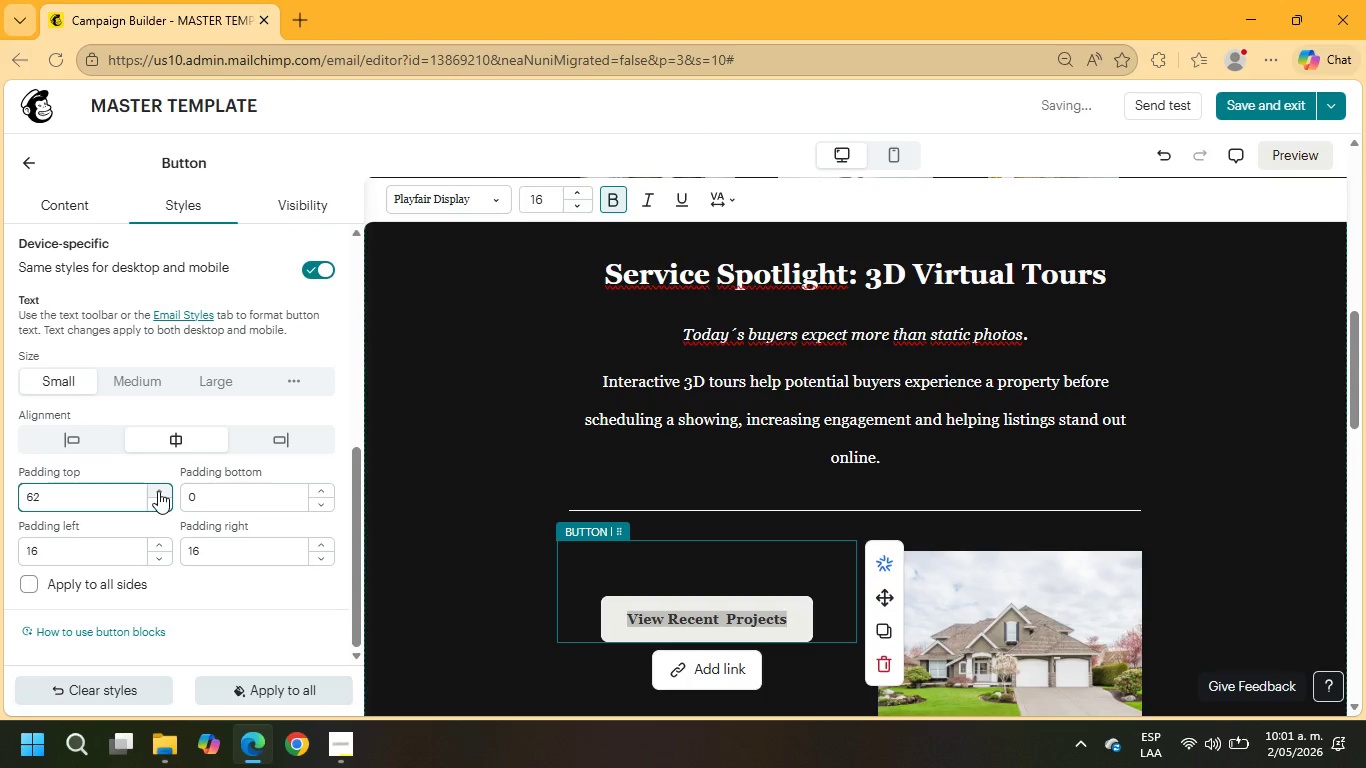 
triple_click([158, 491])
 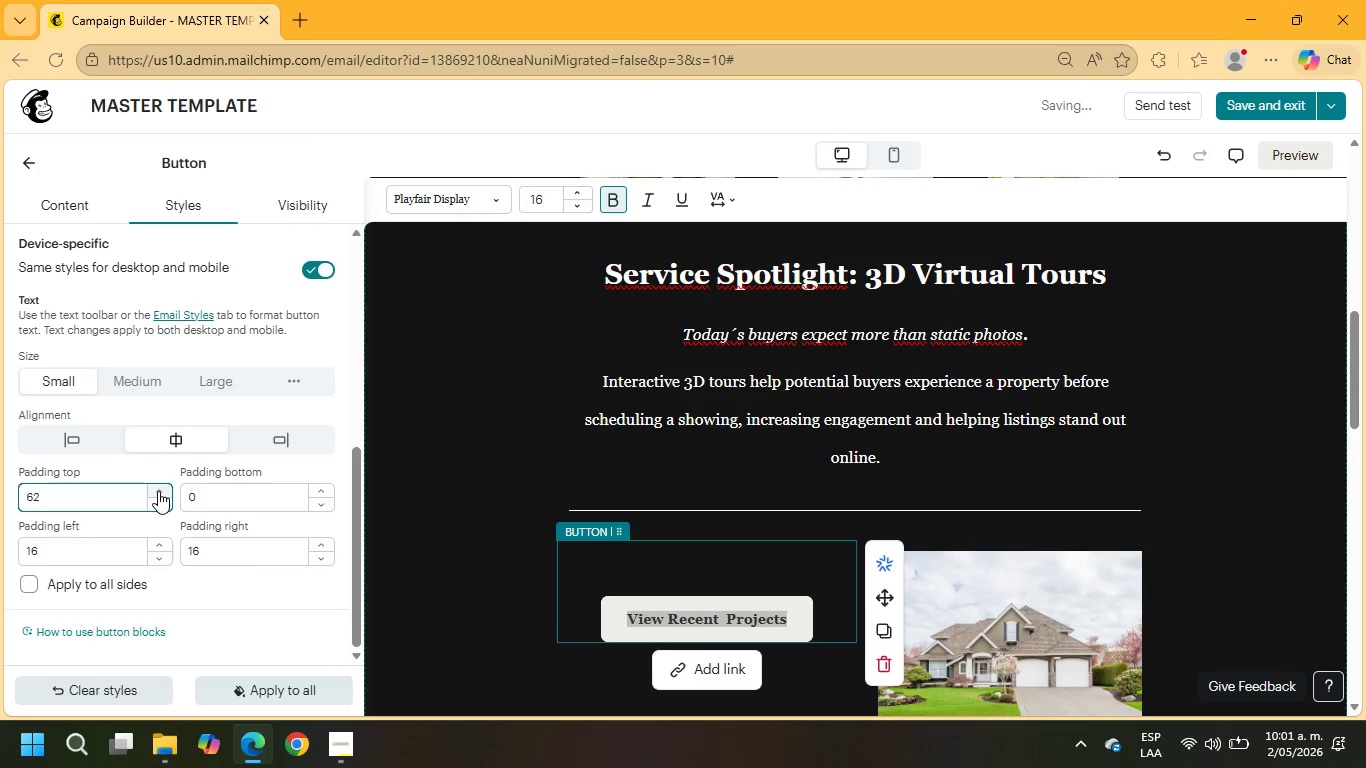 
triple_click([158, 491])
 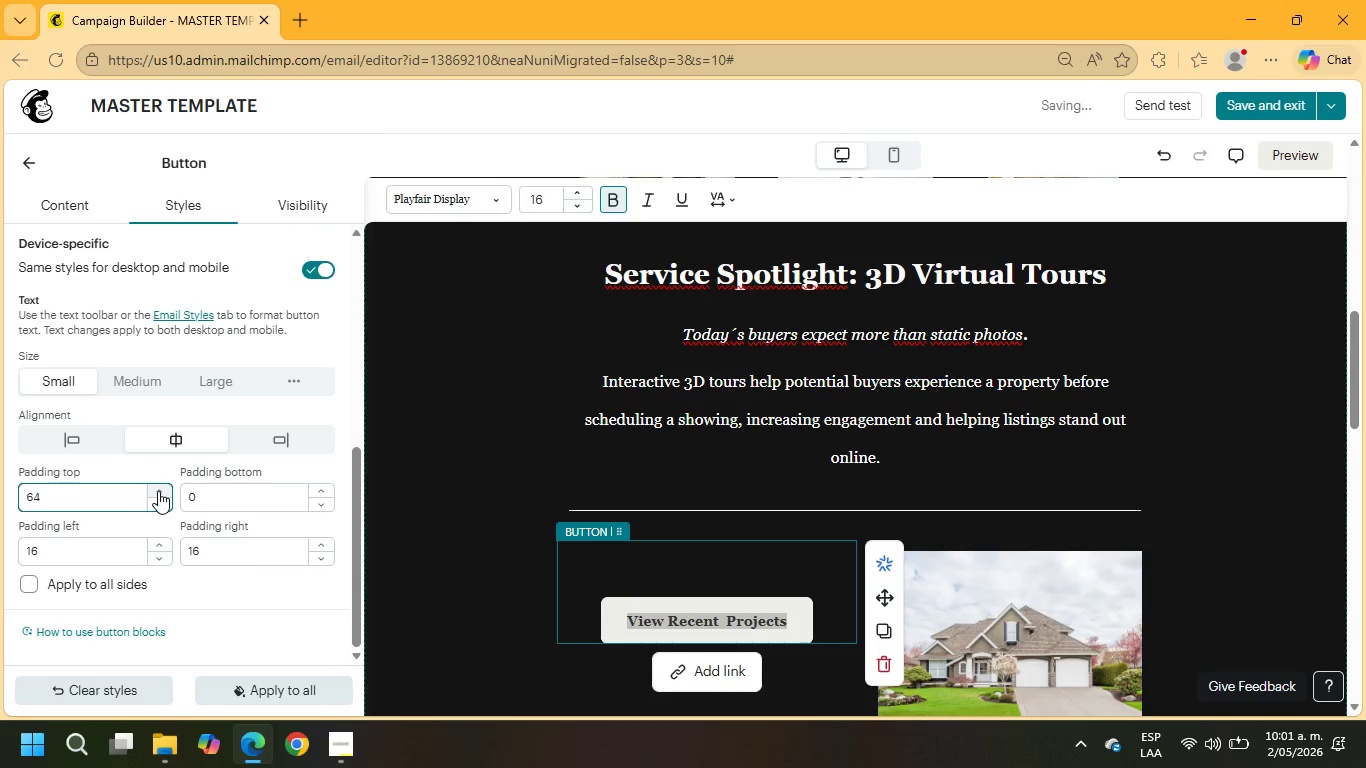 
triple_click([158, 491])
 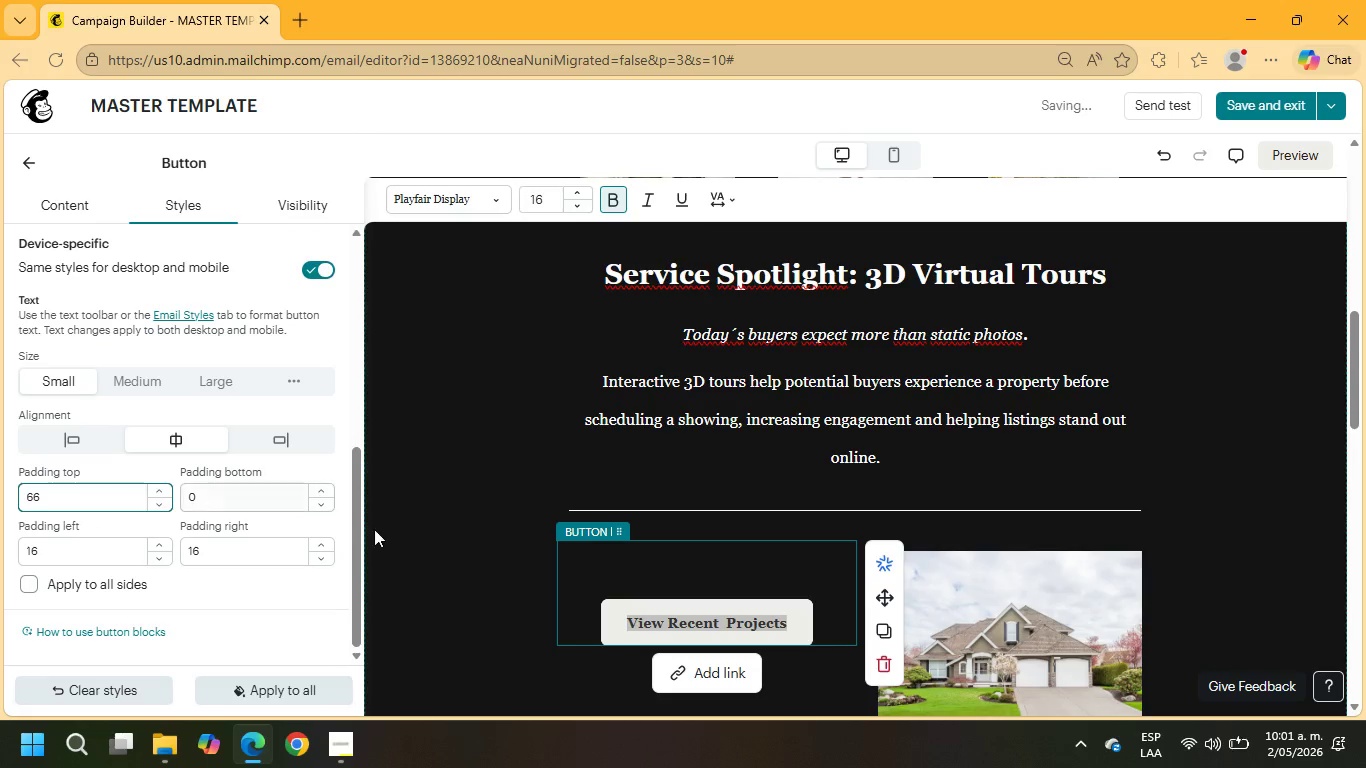 
scroll: coordinate [695, 559], scroll_direction: down, amount: 3.0
 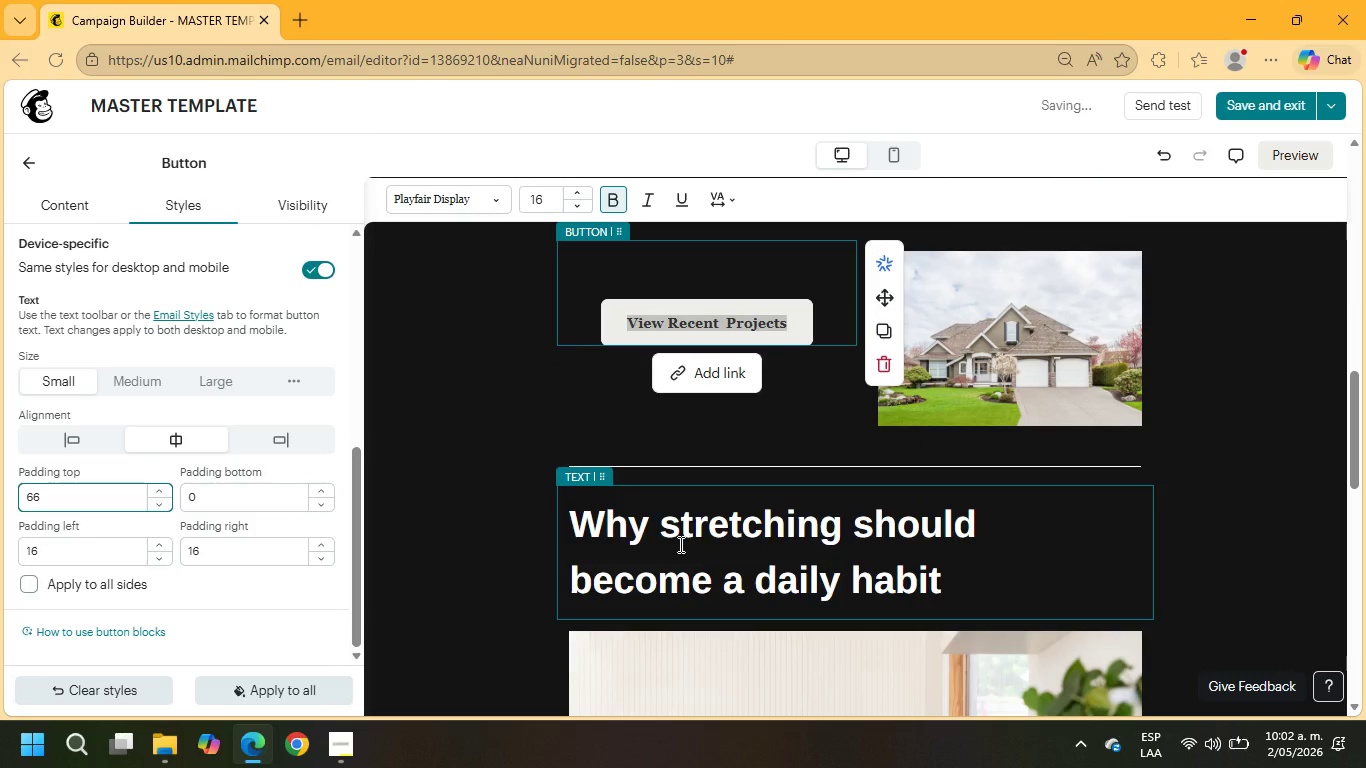 
wait(9.8)
 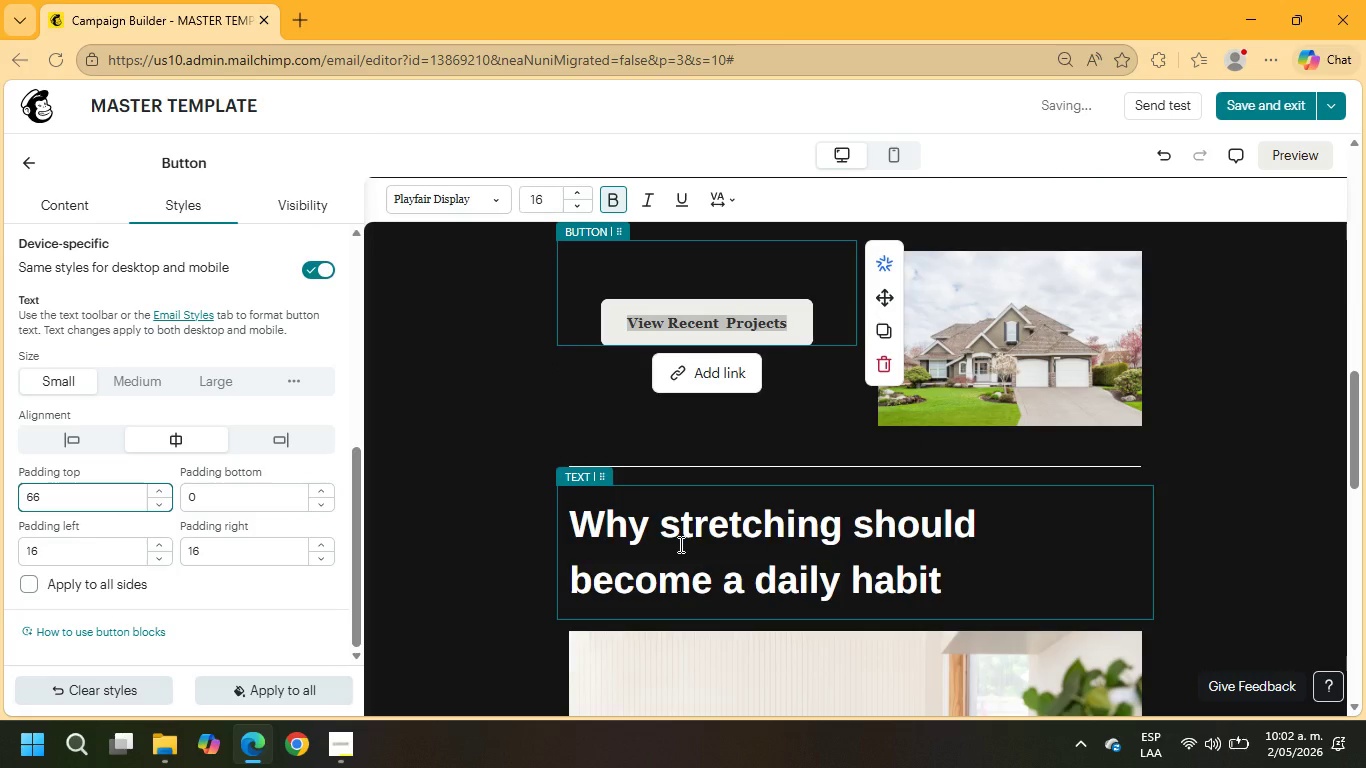 
mouse_move([31, 196])
 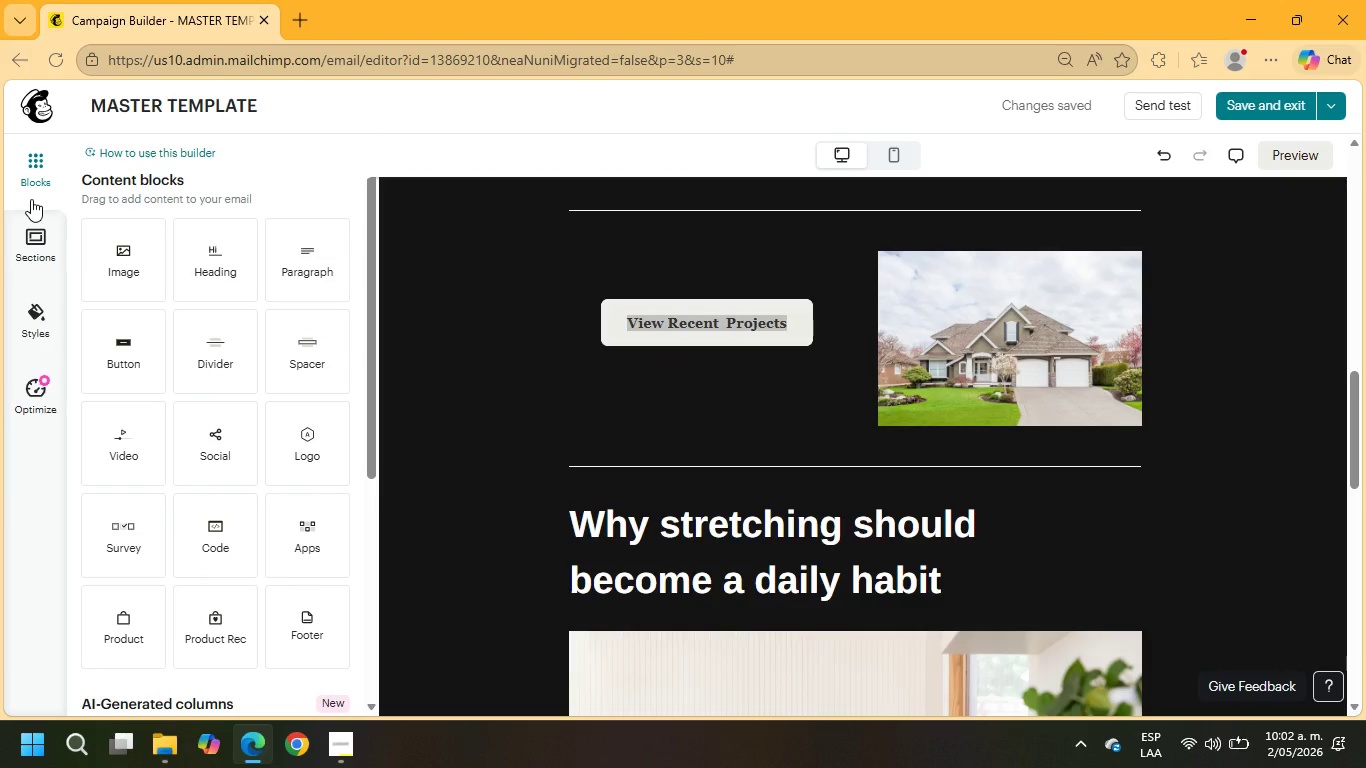 
mouse_move([33, 218])
 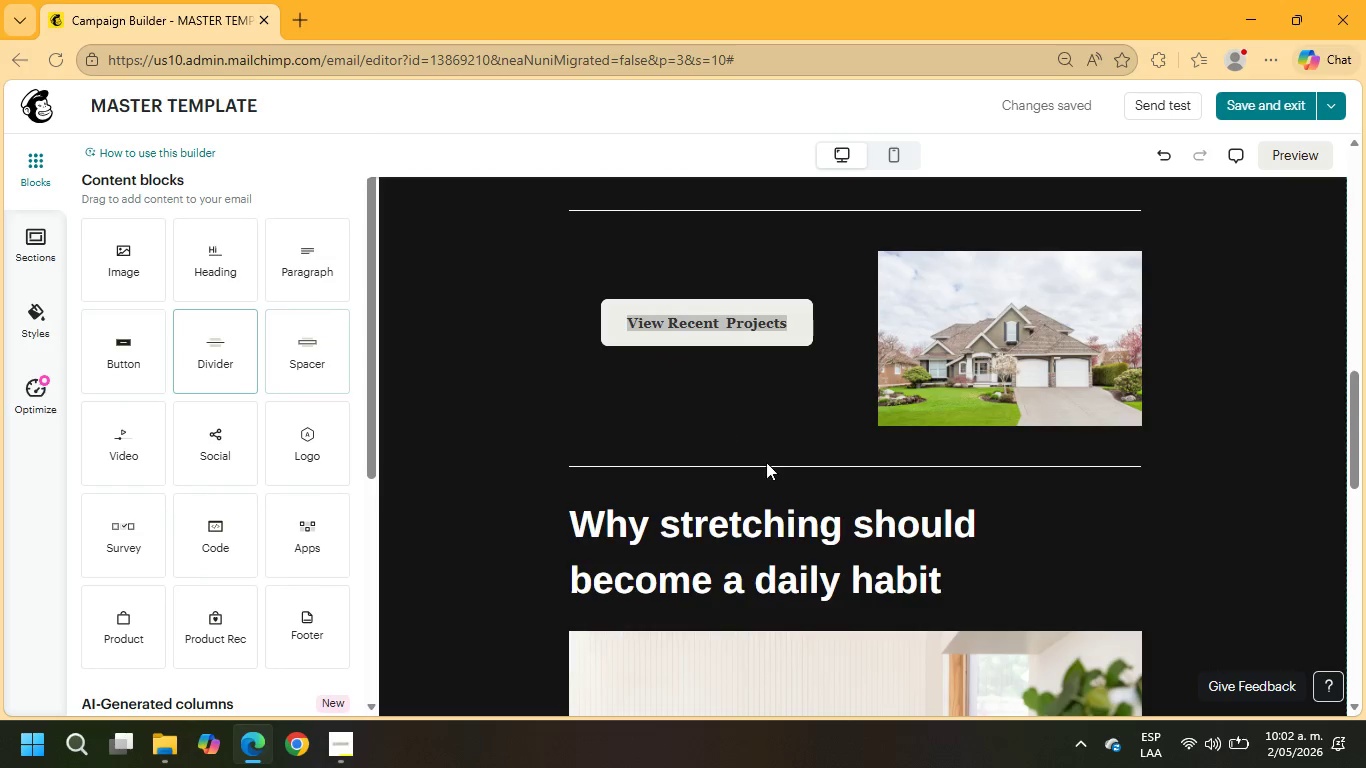 
scroll: coordinate [756, 464], scroll_direction: down, amount: 1.0
 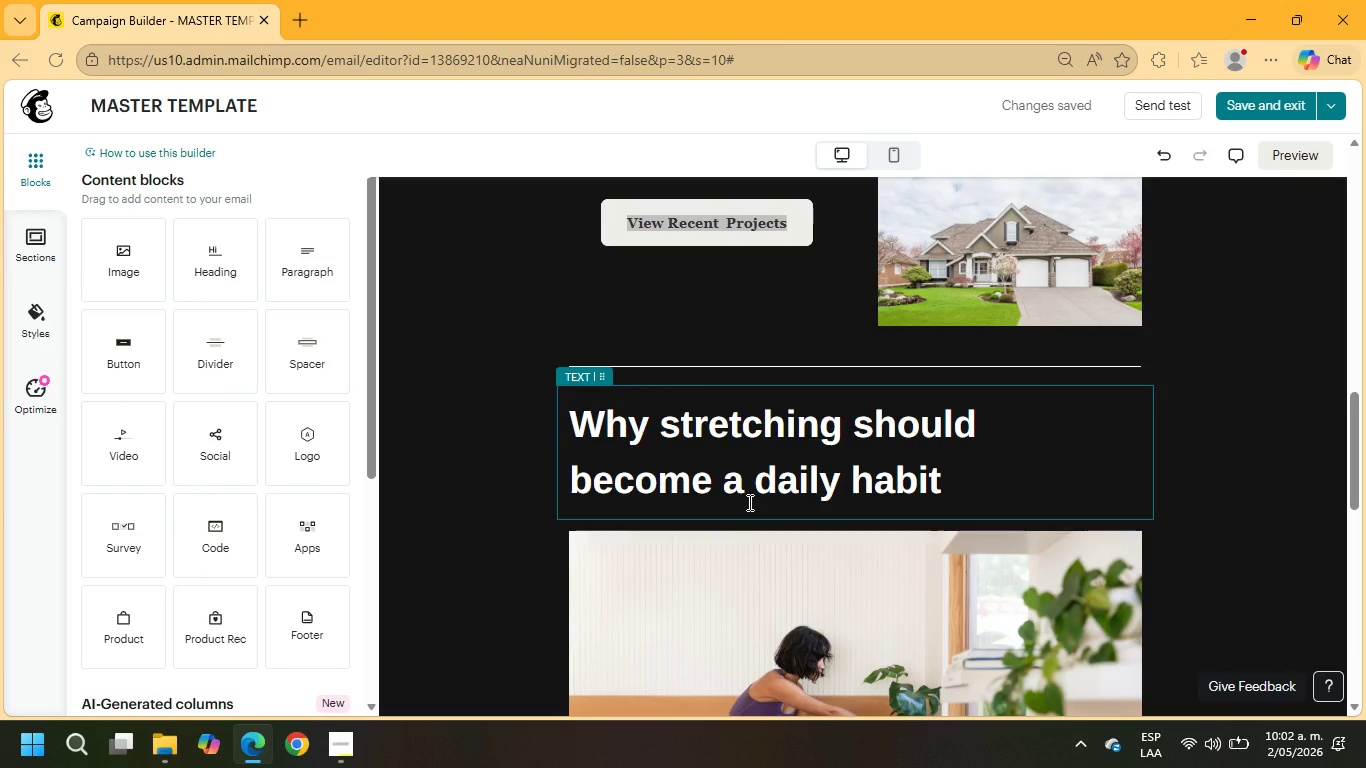 
left_click([745, 490])
 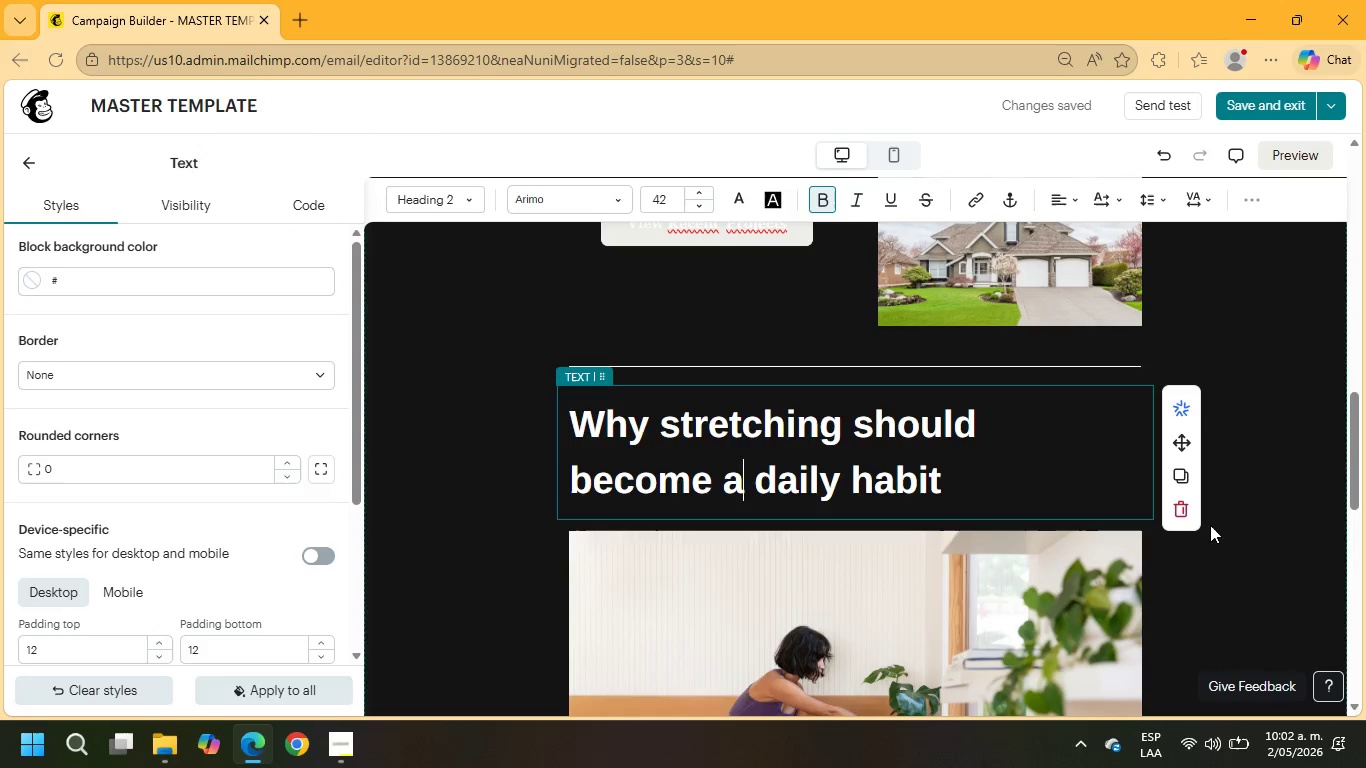 
left_click([1186, 517])
 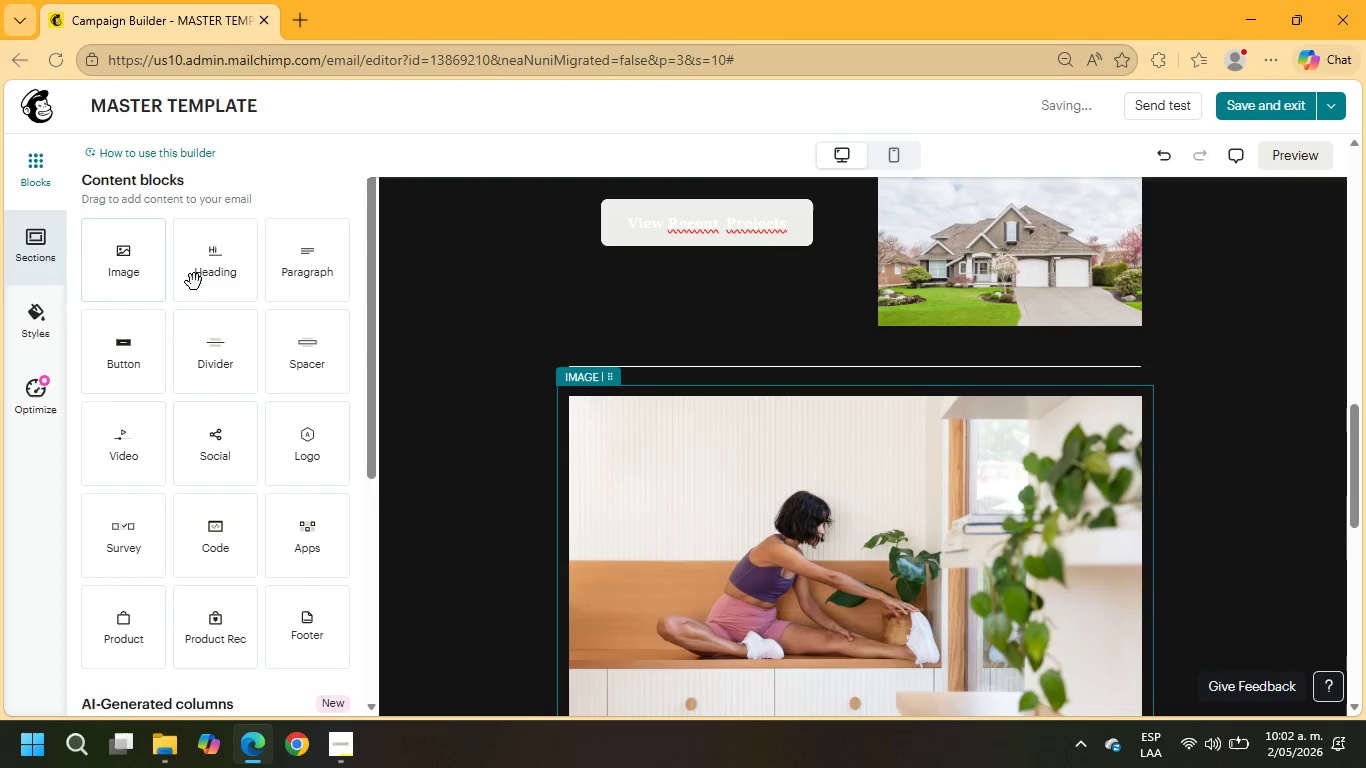 
left_click_drag(start_coordinate=[290, 266], to_coordinate=[616, 522])
 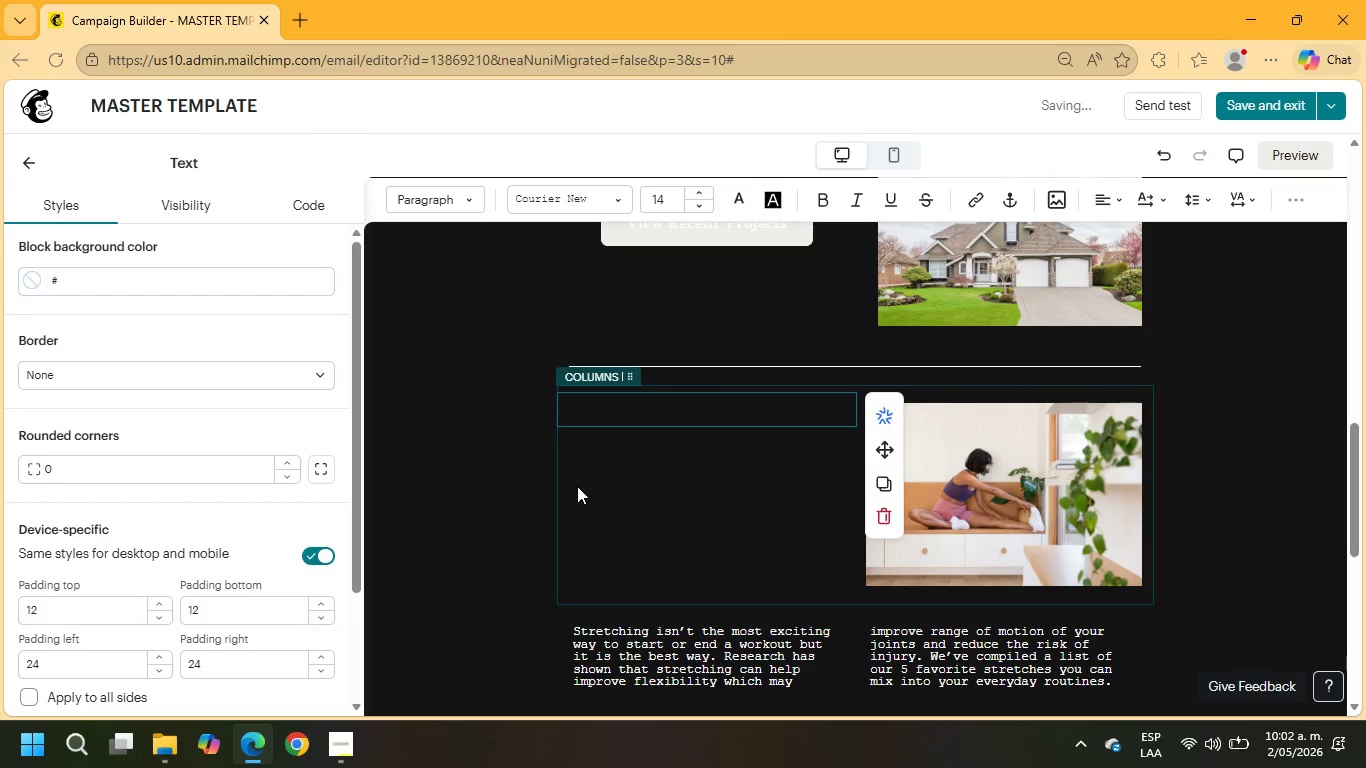 
type(@Listings with Lens ^ Lintel consistently generate stronger engagement for our agend)
key(Backspace)
type(cy. The quality, speed )
key(Backspace)
type(, and presentation are unmatched.)
 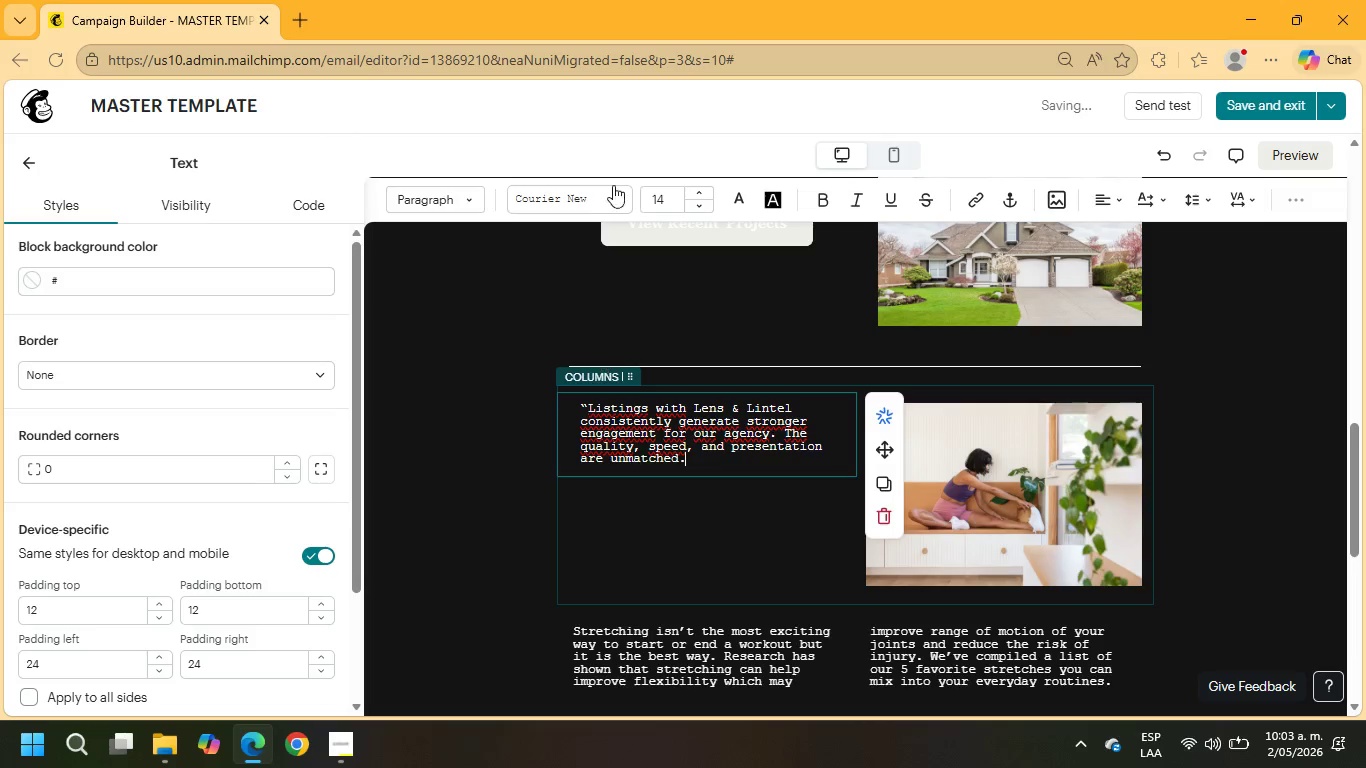 
key(Shift+2)
 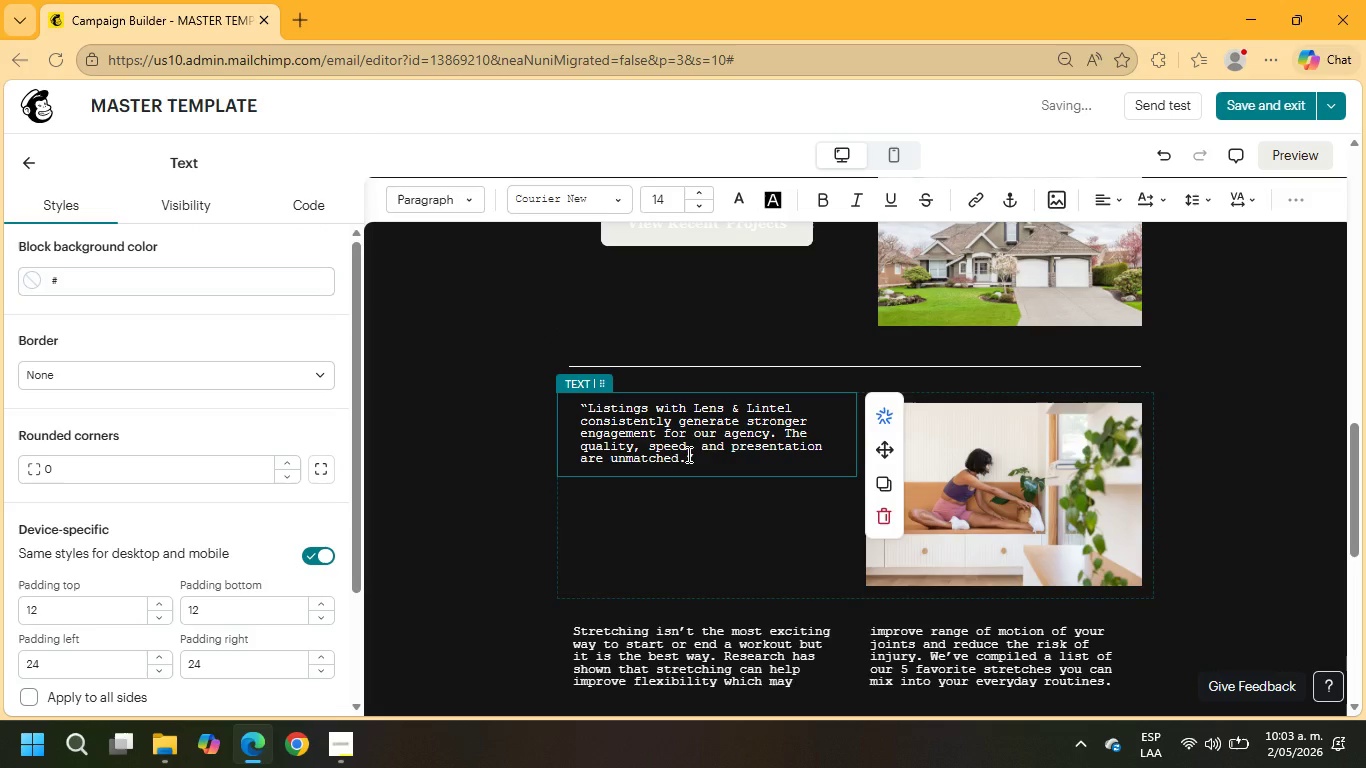 
key(Enter)
 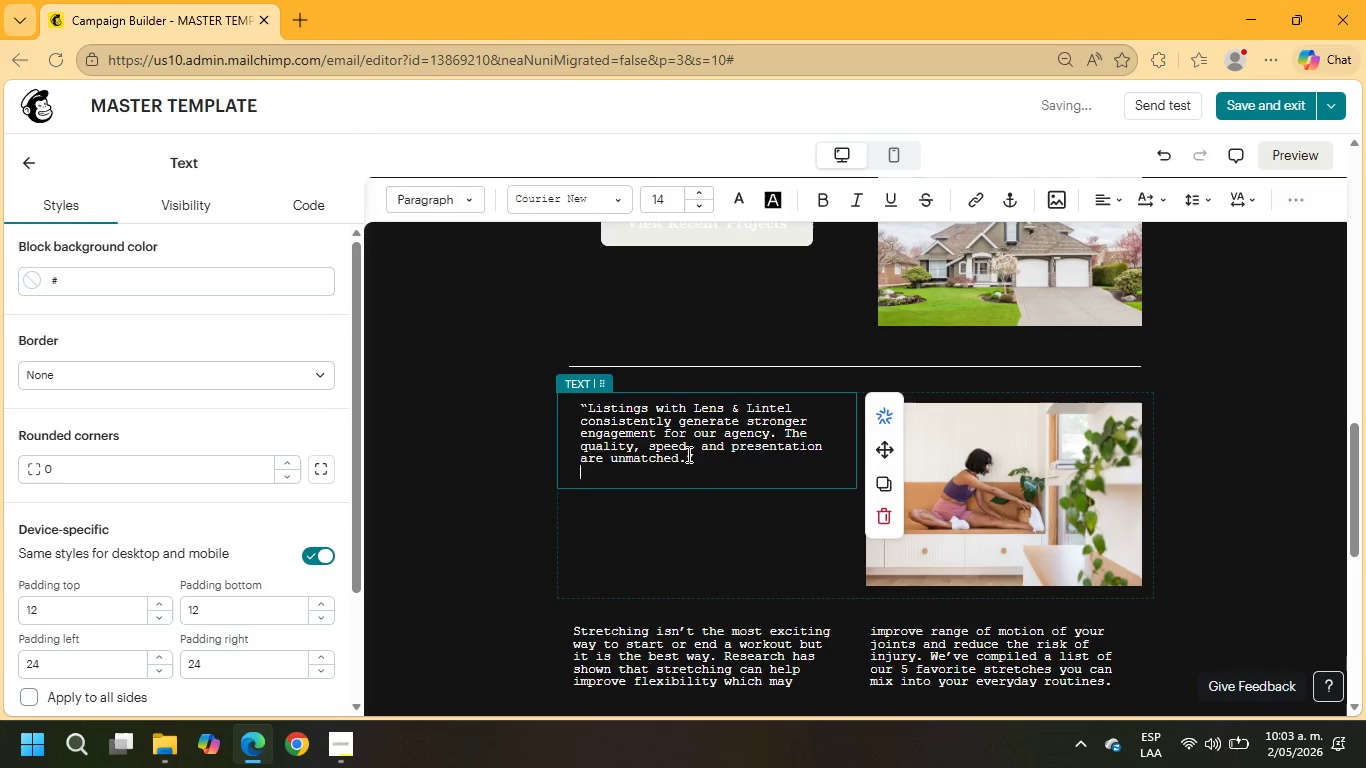 
key(Enter)
 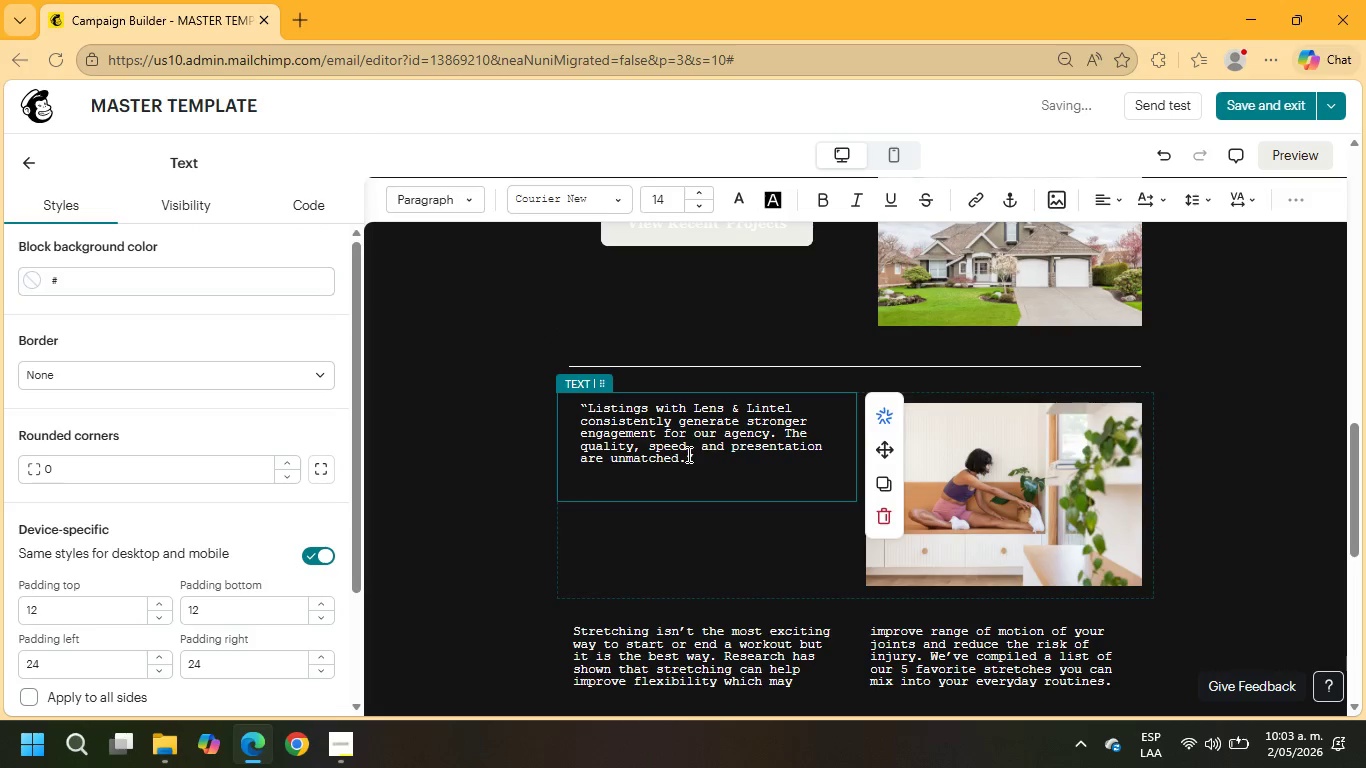 
type(-Sarah Mitchell, Keller williams Realty)
 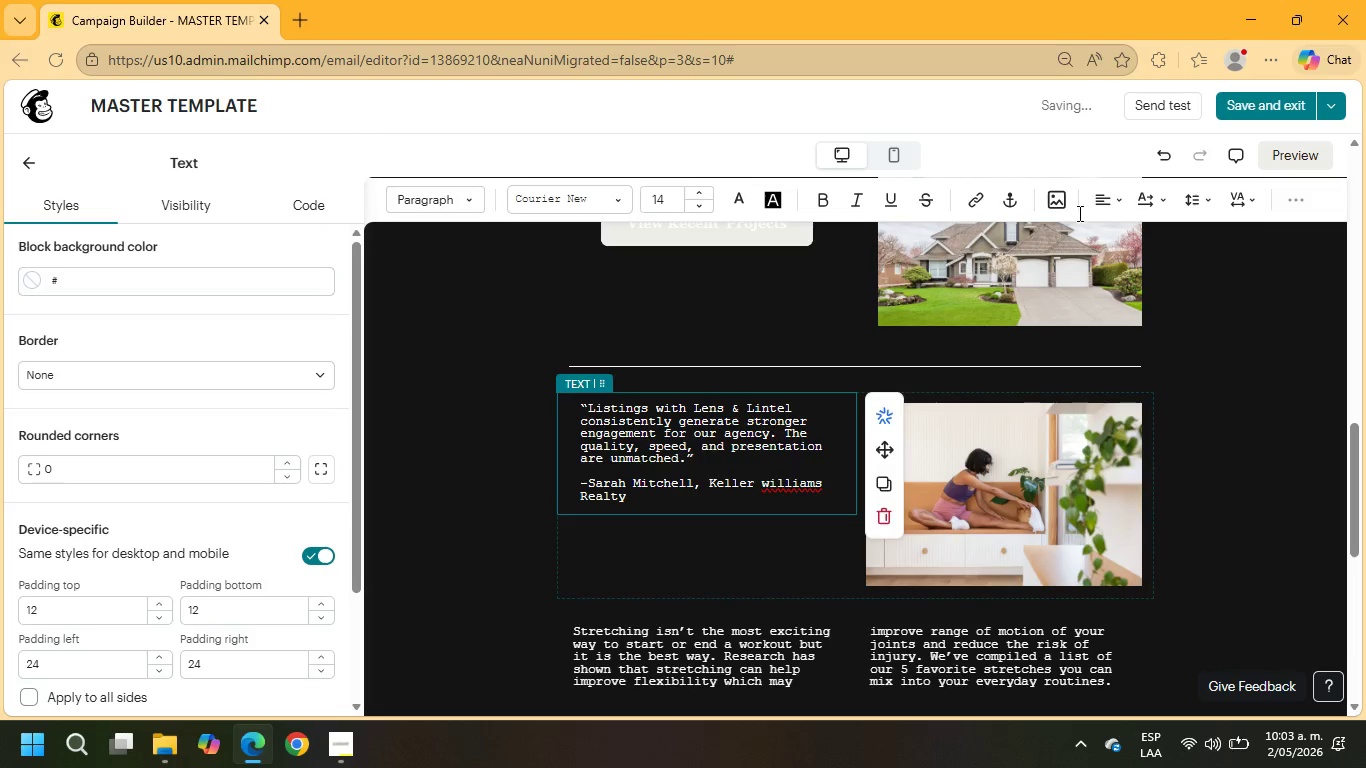 
left_click_drag(start_coordinate=[635, 503], to_coordinate=[560, 396])
 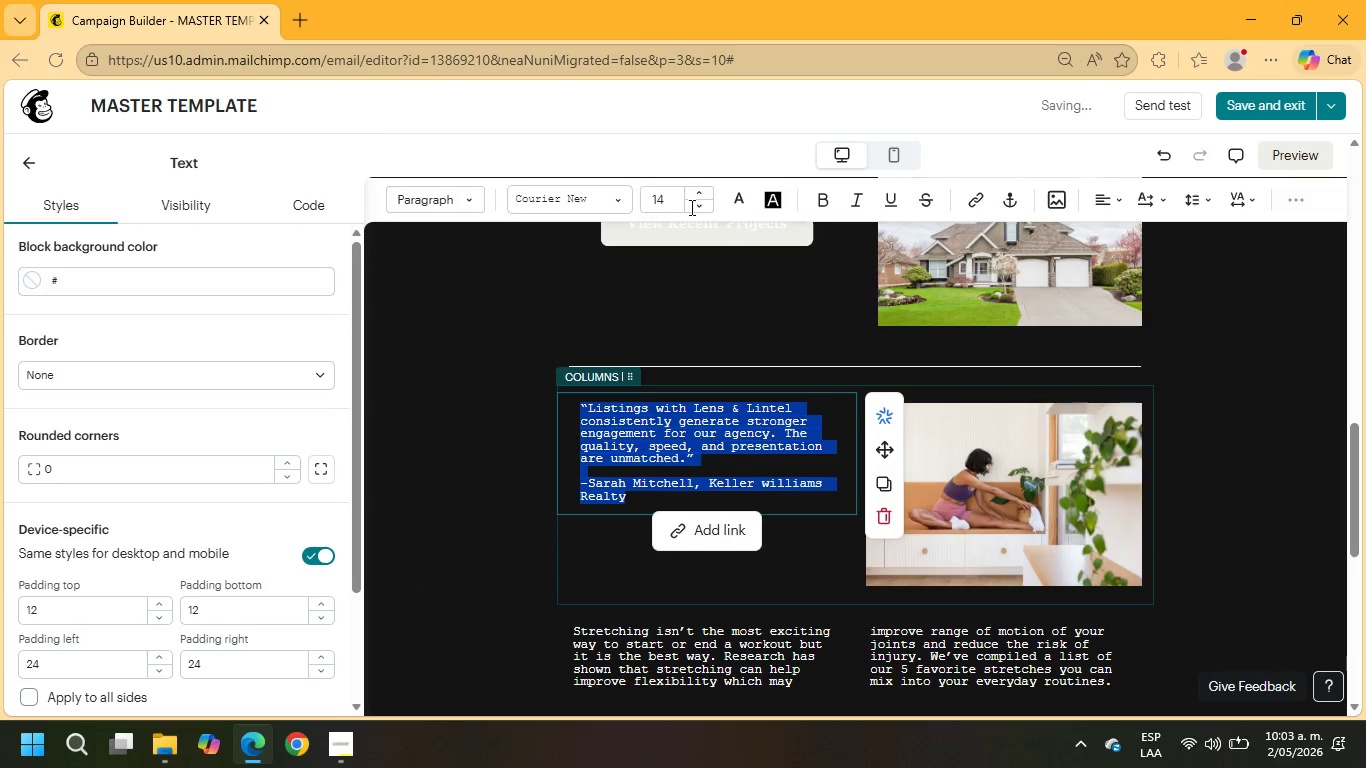 
left_click([581, 207])
 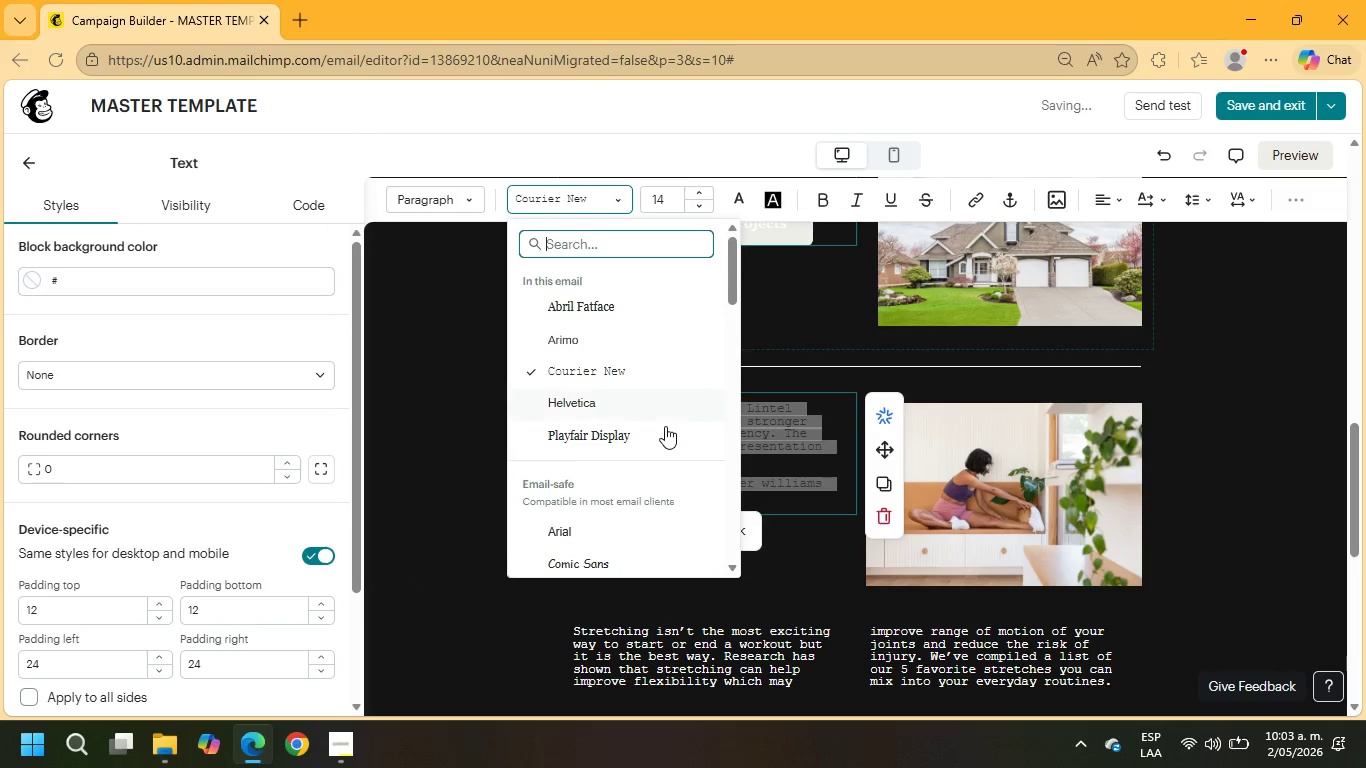 
left_click([665, 426])
 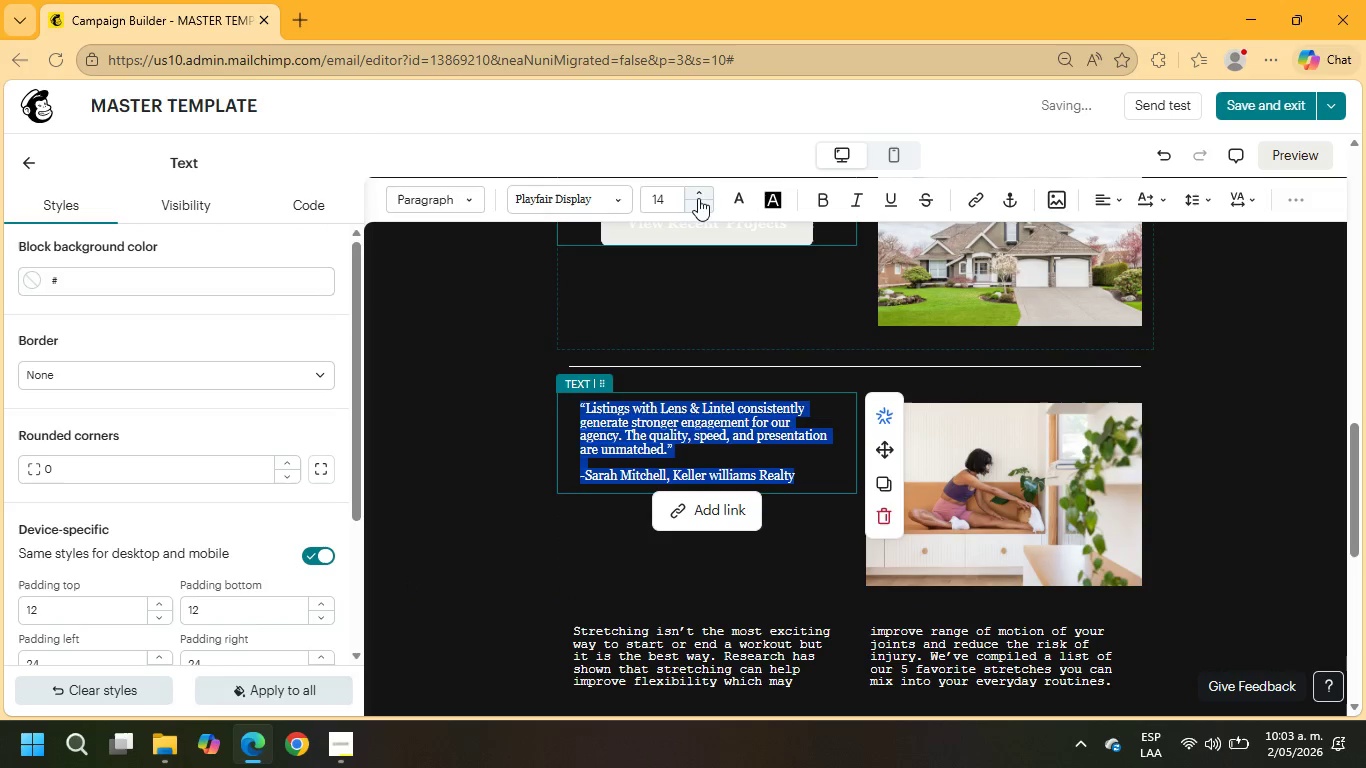 
double_click([699, 193])
 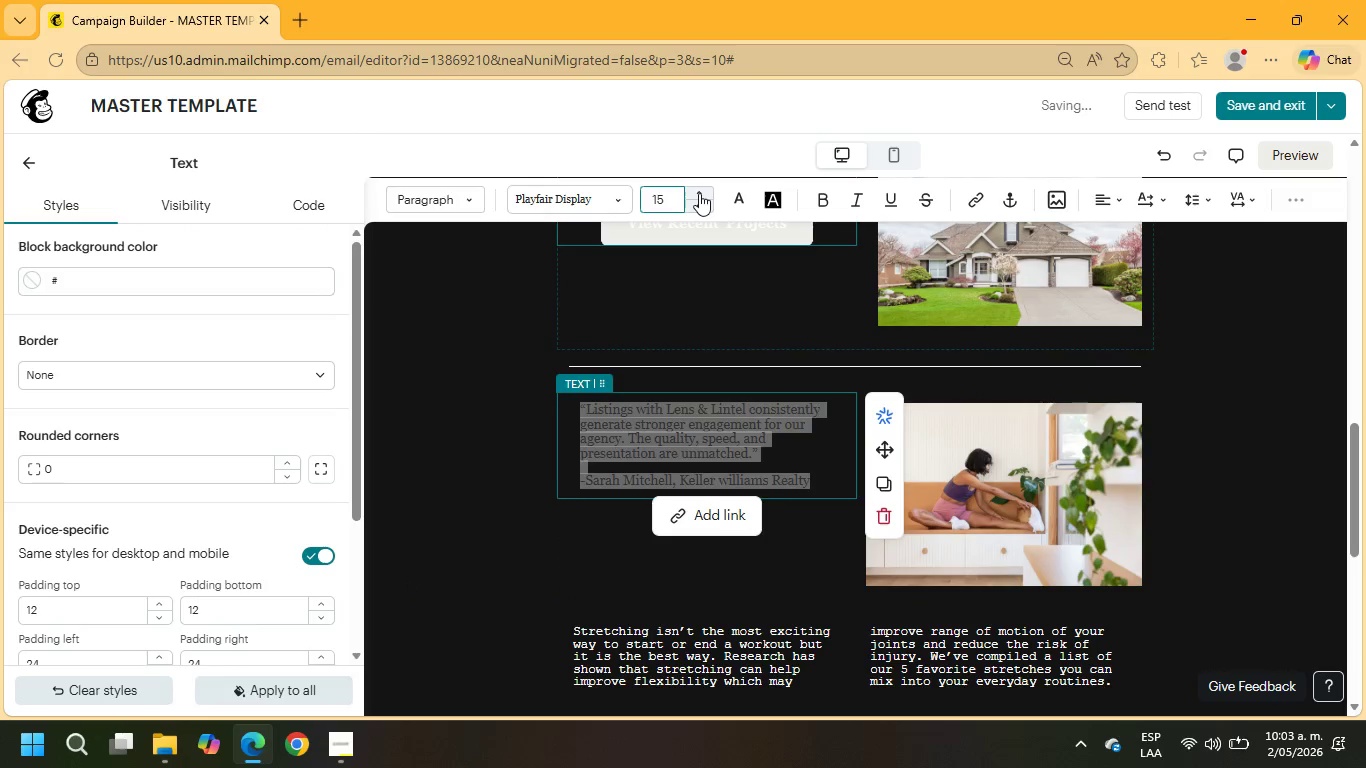 
triple_click([699, 193])
 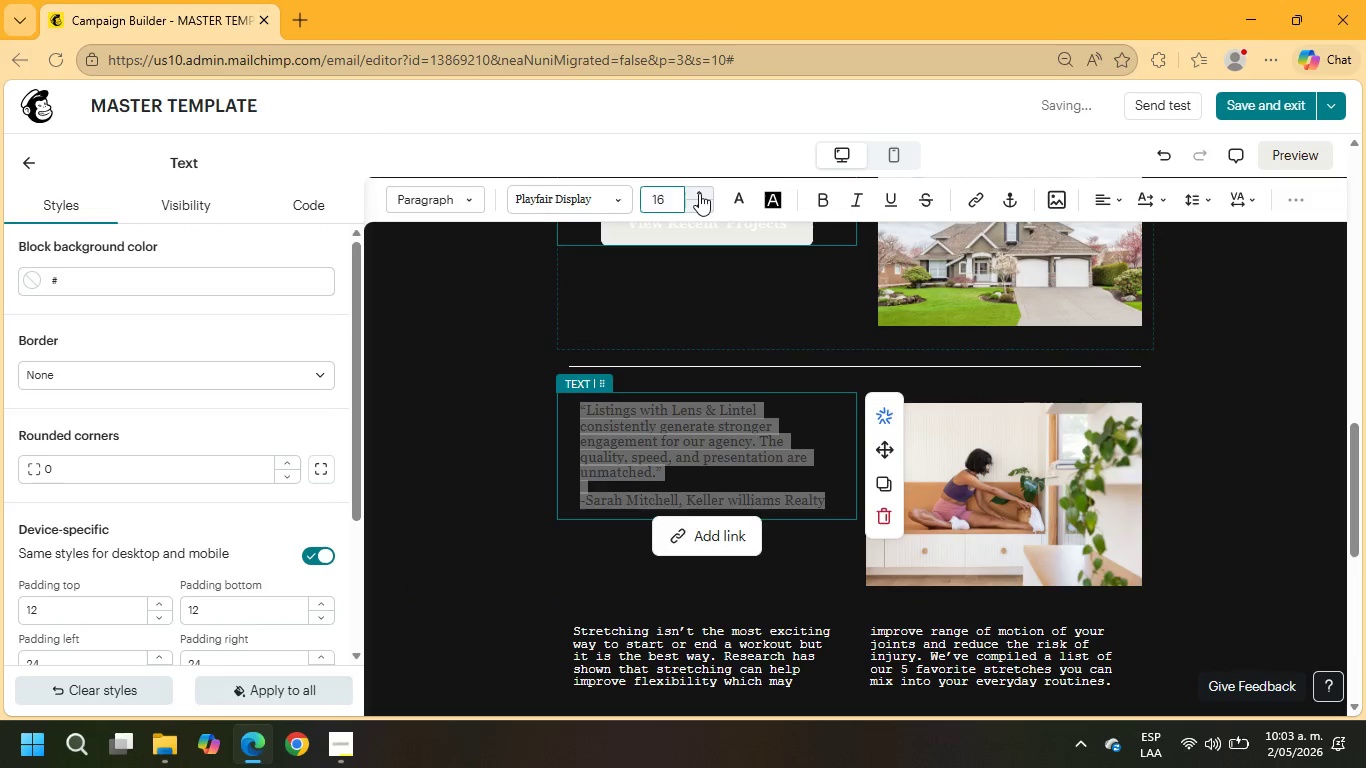 
triple_click([699, 193])
 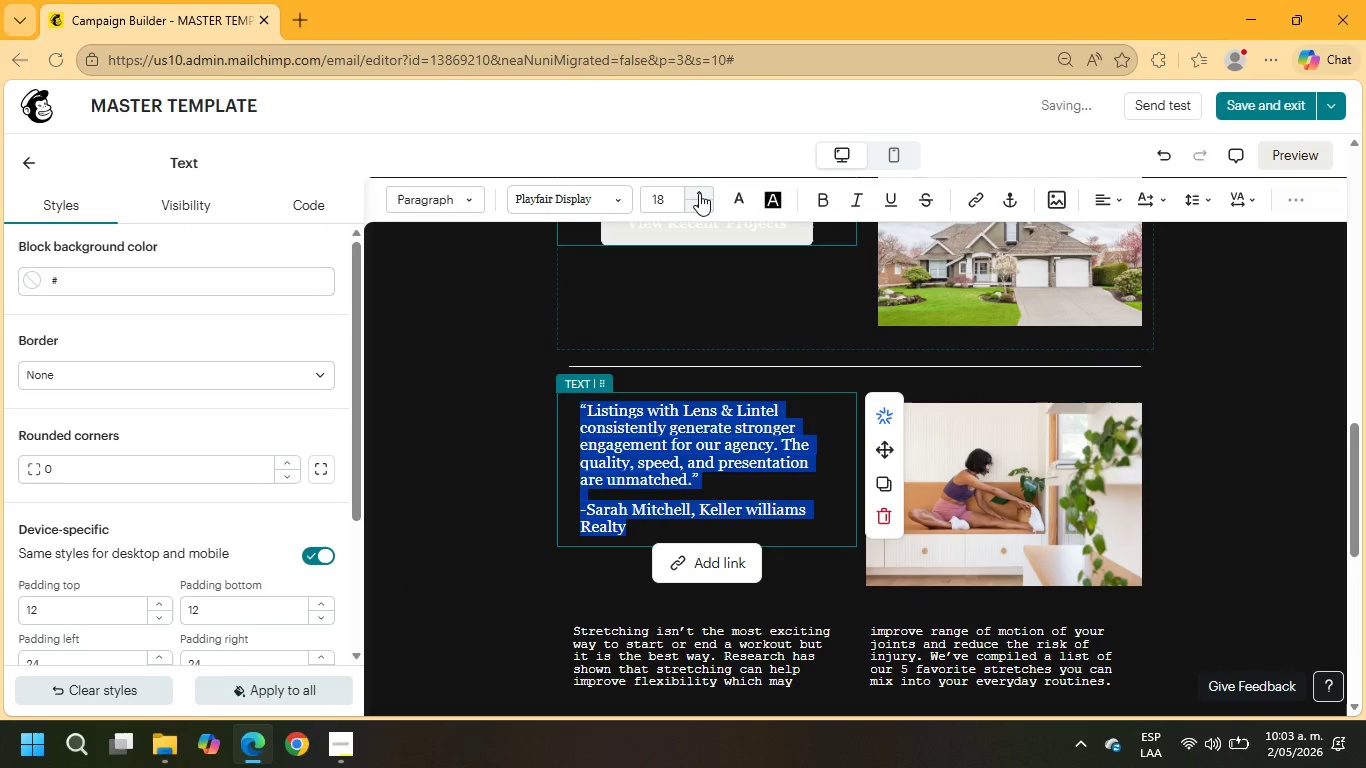 
left_click([699, 193])
 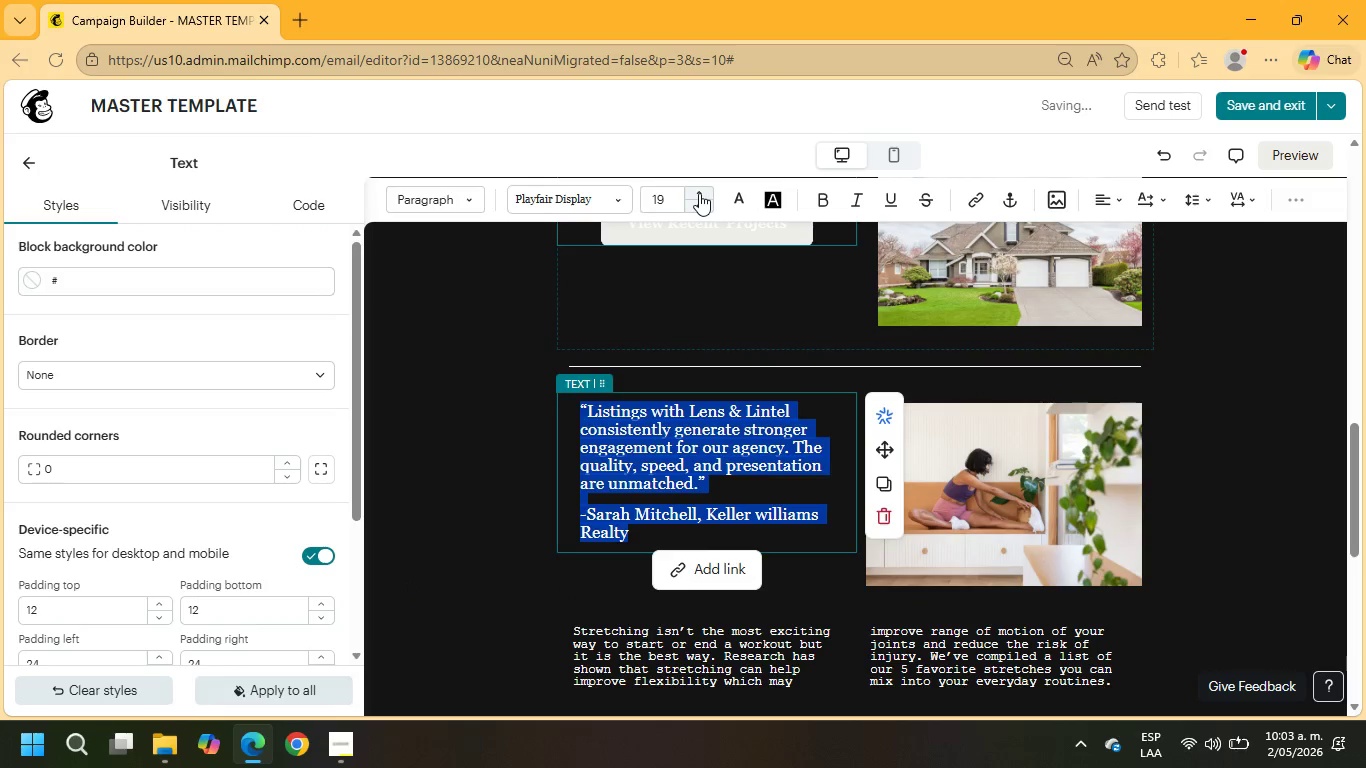 
left_click([699, 193])
 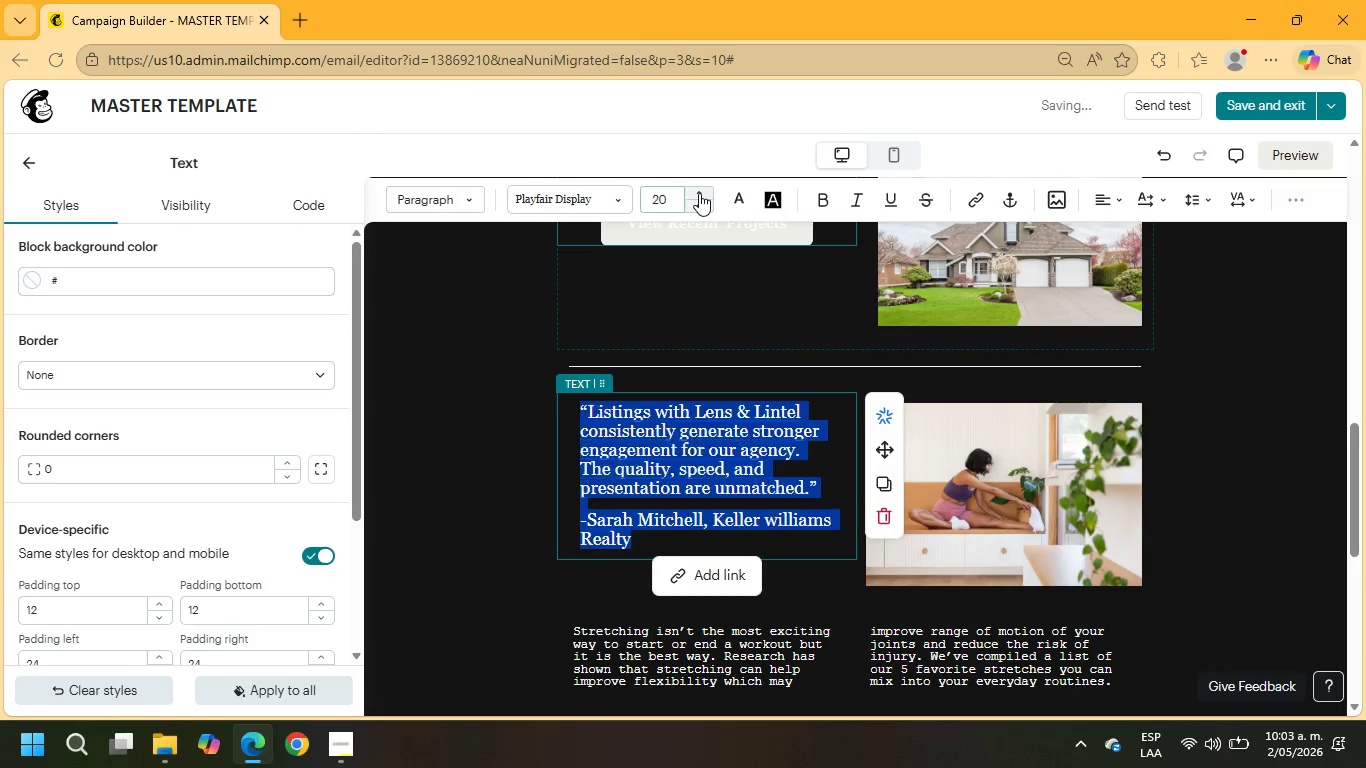 
left_click([699, 193])
 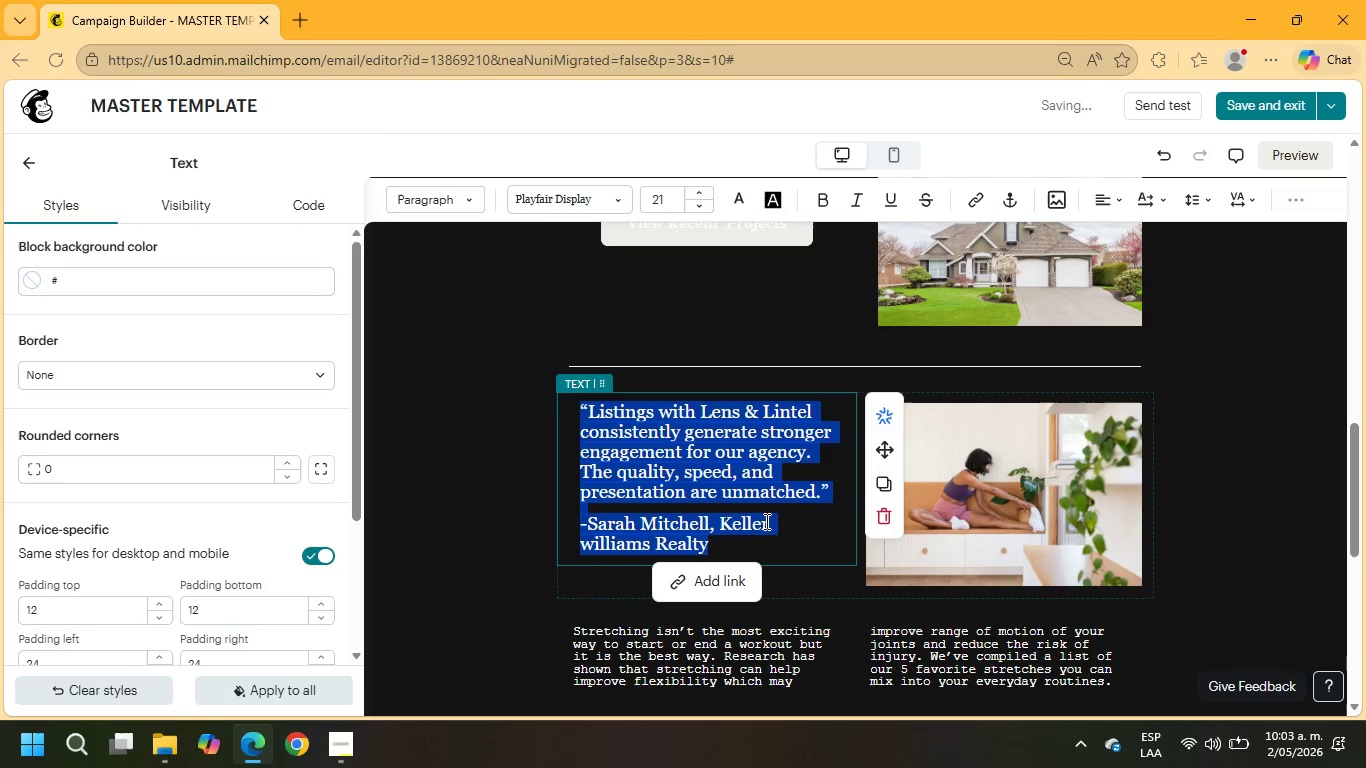 
left_click([709, 521])
 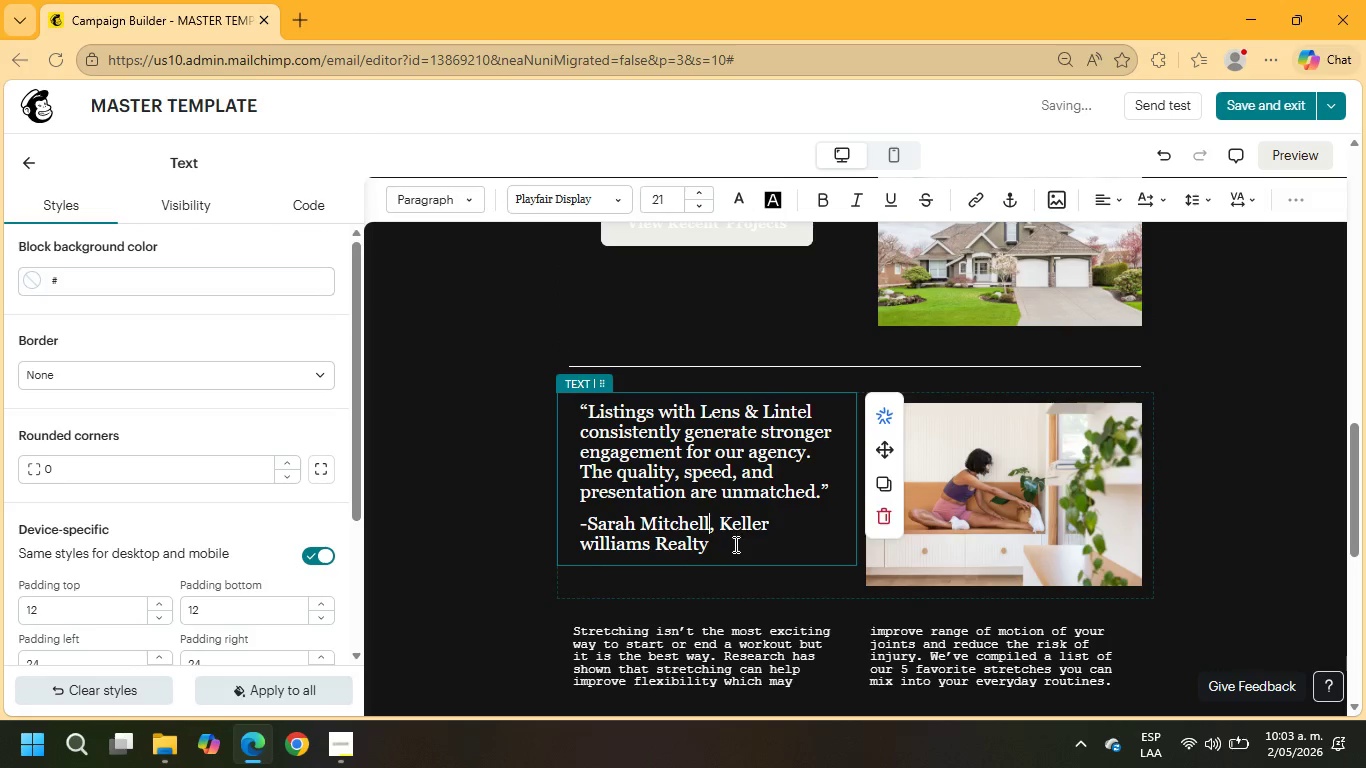 
left_click_drag(start_coordinate=[734, 545], to_coordinate=[551, 530])
 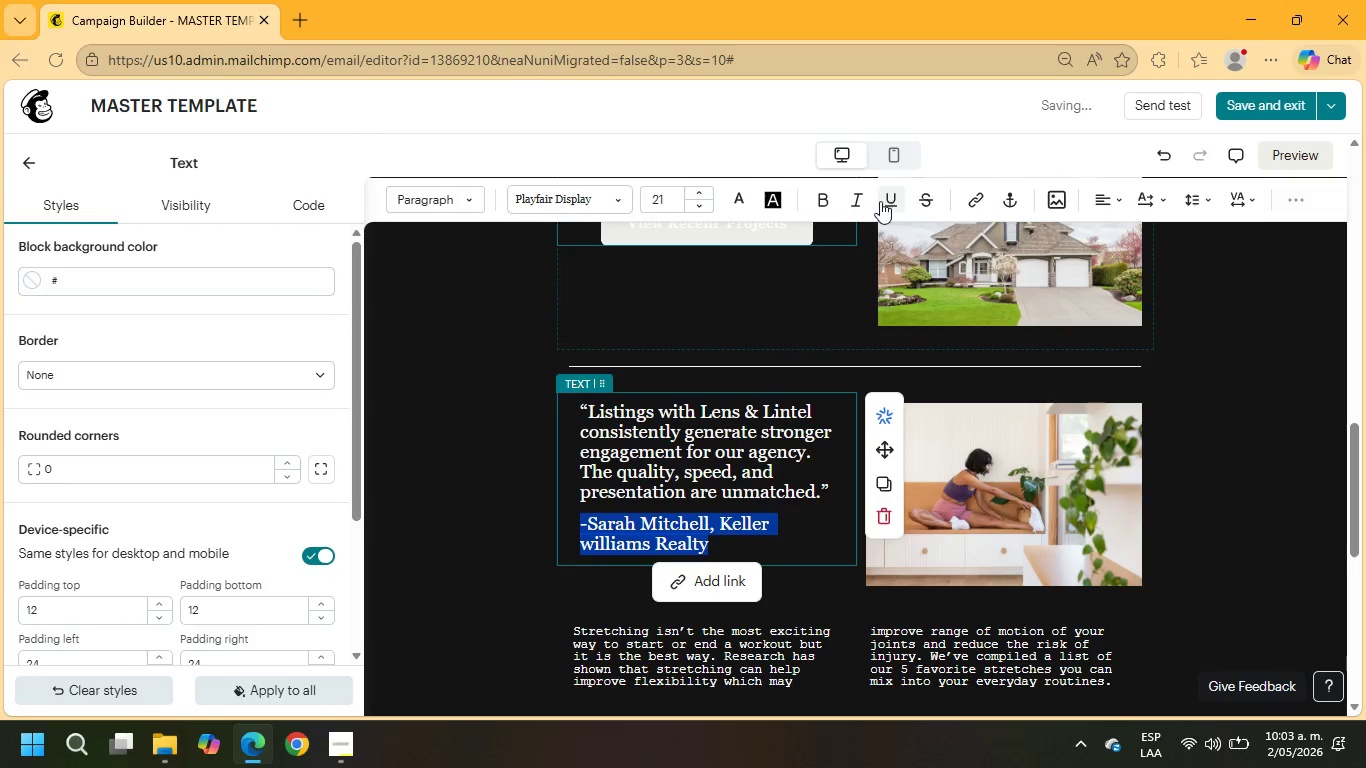 
left_click([856, 201])
 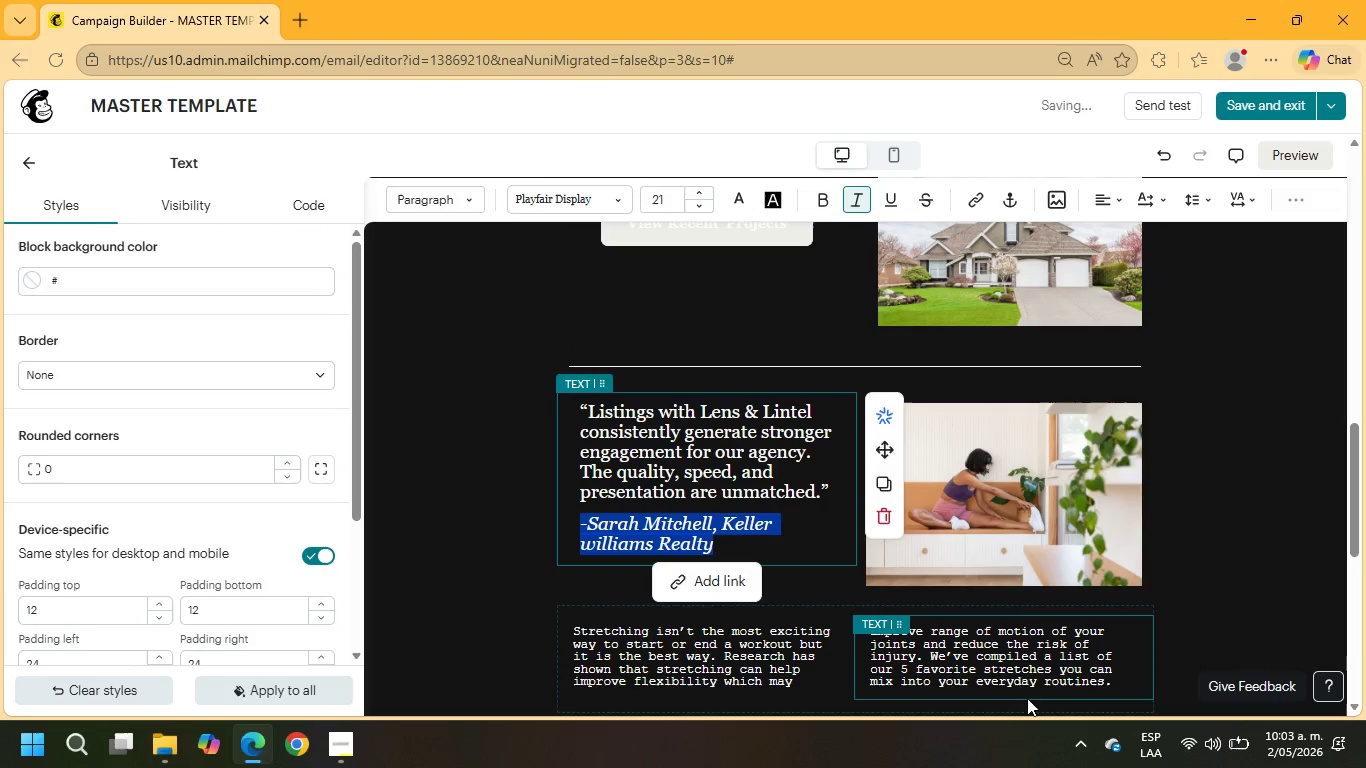 
left_click([978, 452])
 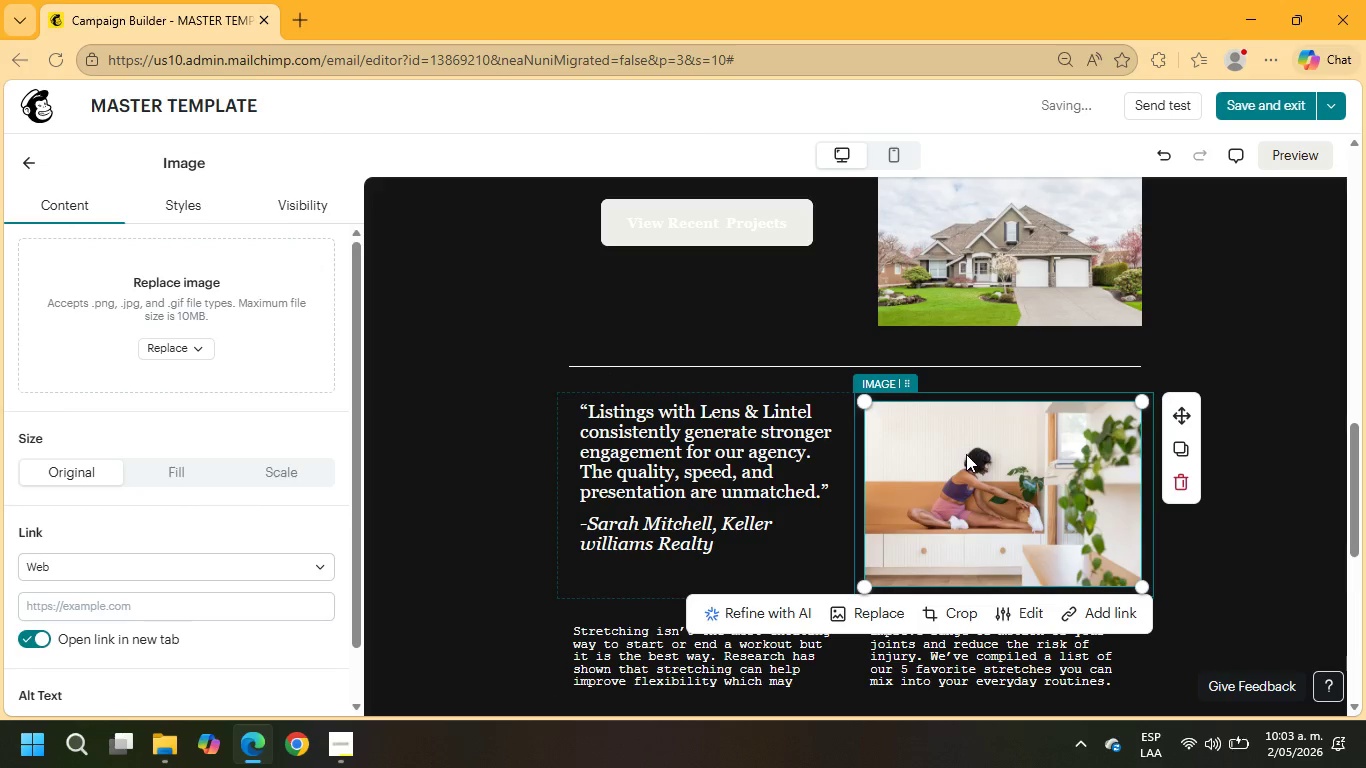 
scroll: coordinate [963, 455], scroll_direction: up, amount: 2.0
 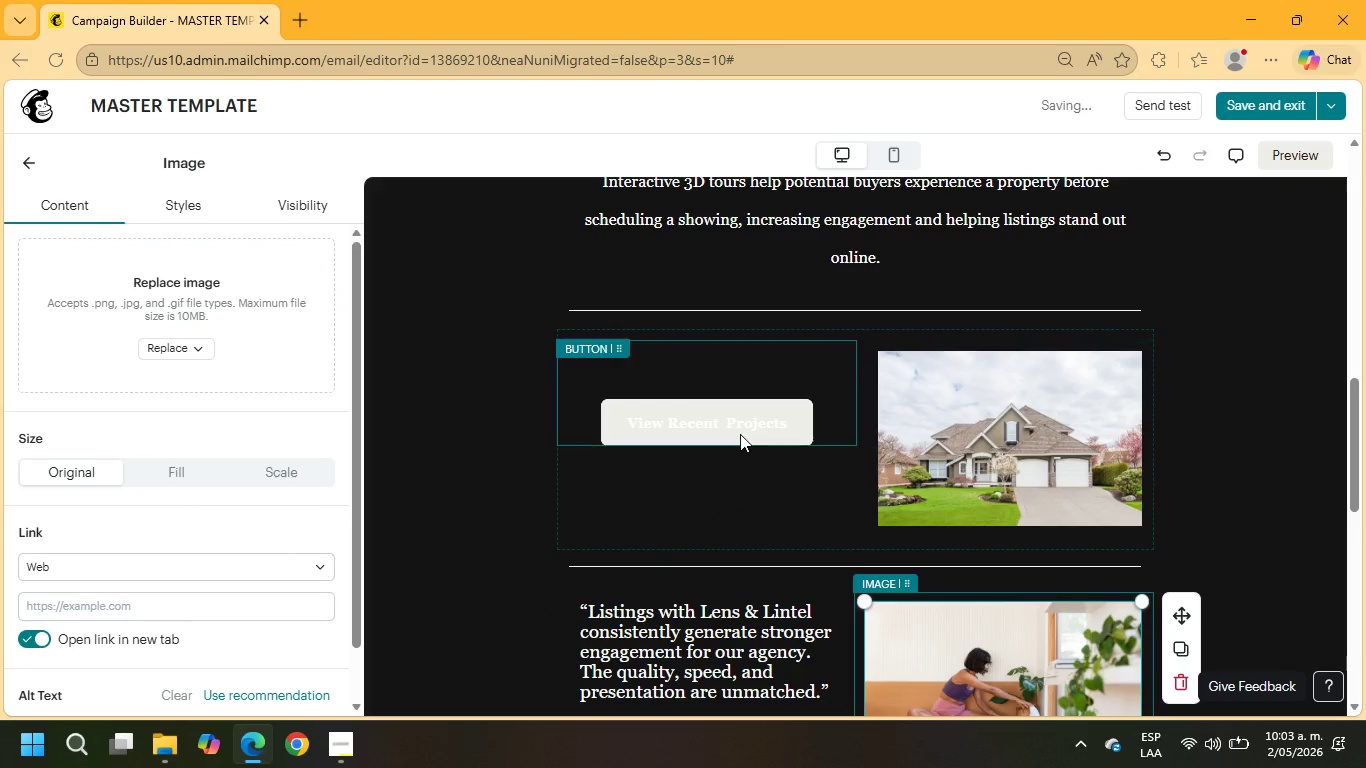 
left_click([739, 431])
 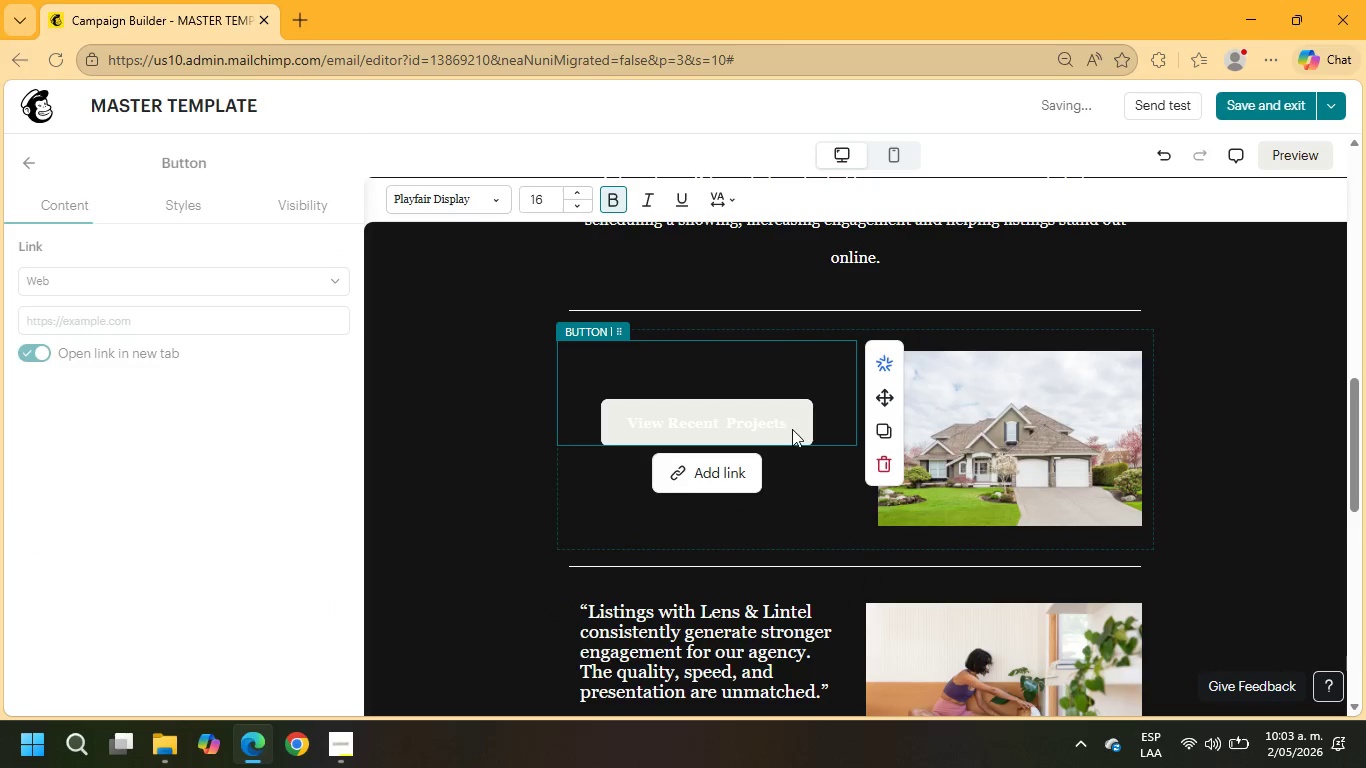 
left_click_drag(start_coordinate=[792, 427], to_coordinate=[669, 430])
 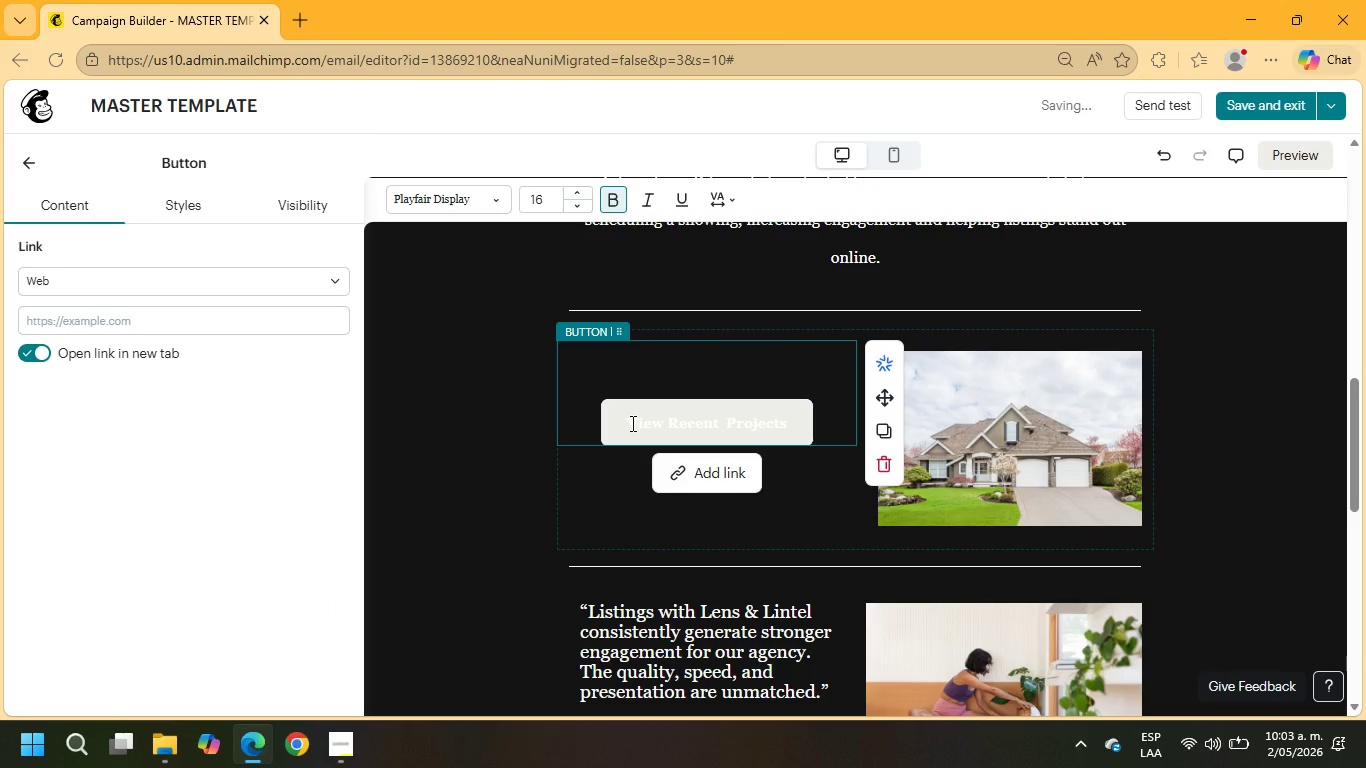 
left_click_drag(start_coordinate=[631, 423], to_coordinate=[798, 421])
 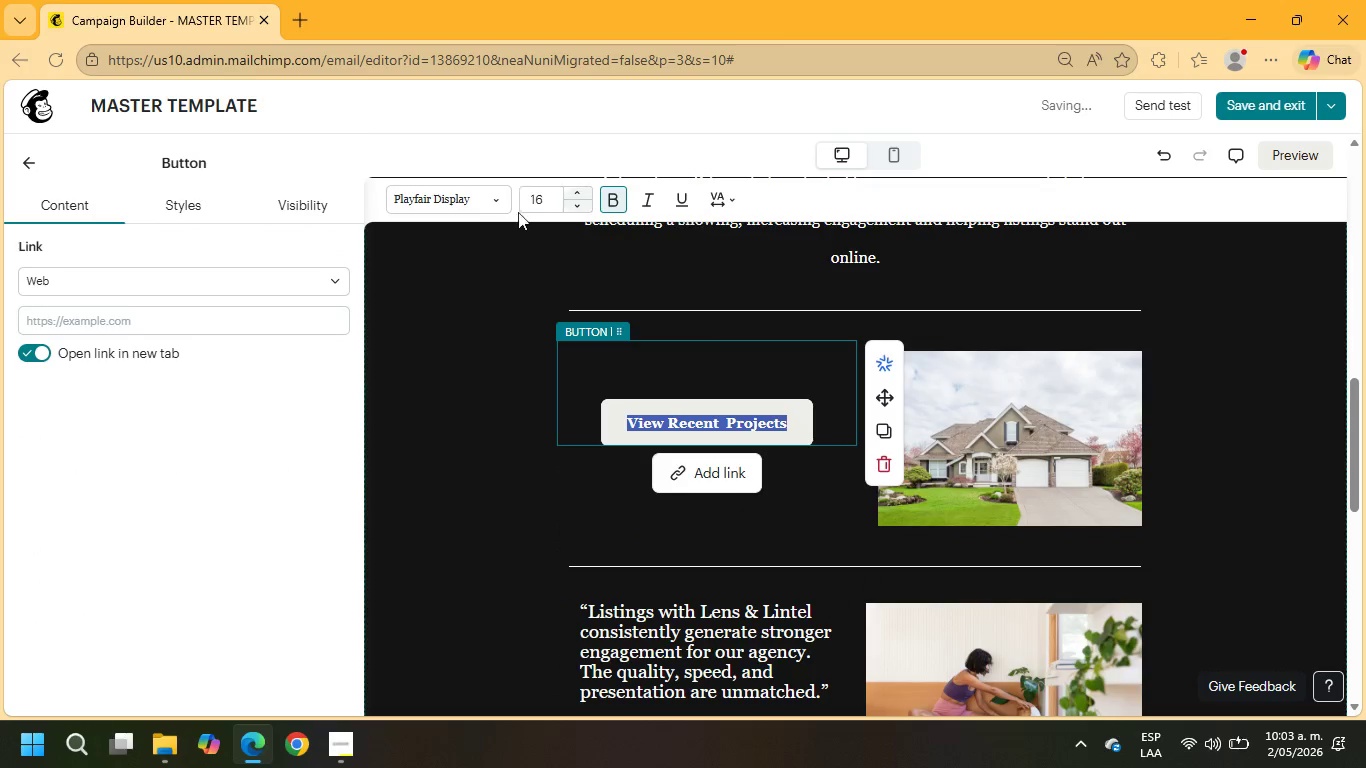 
left_click([170, 208])
 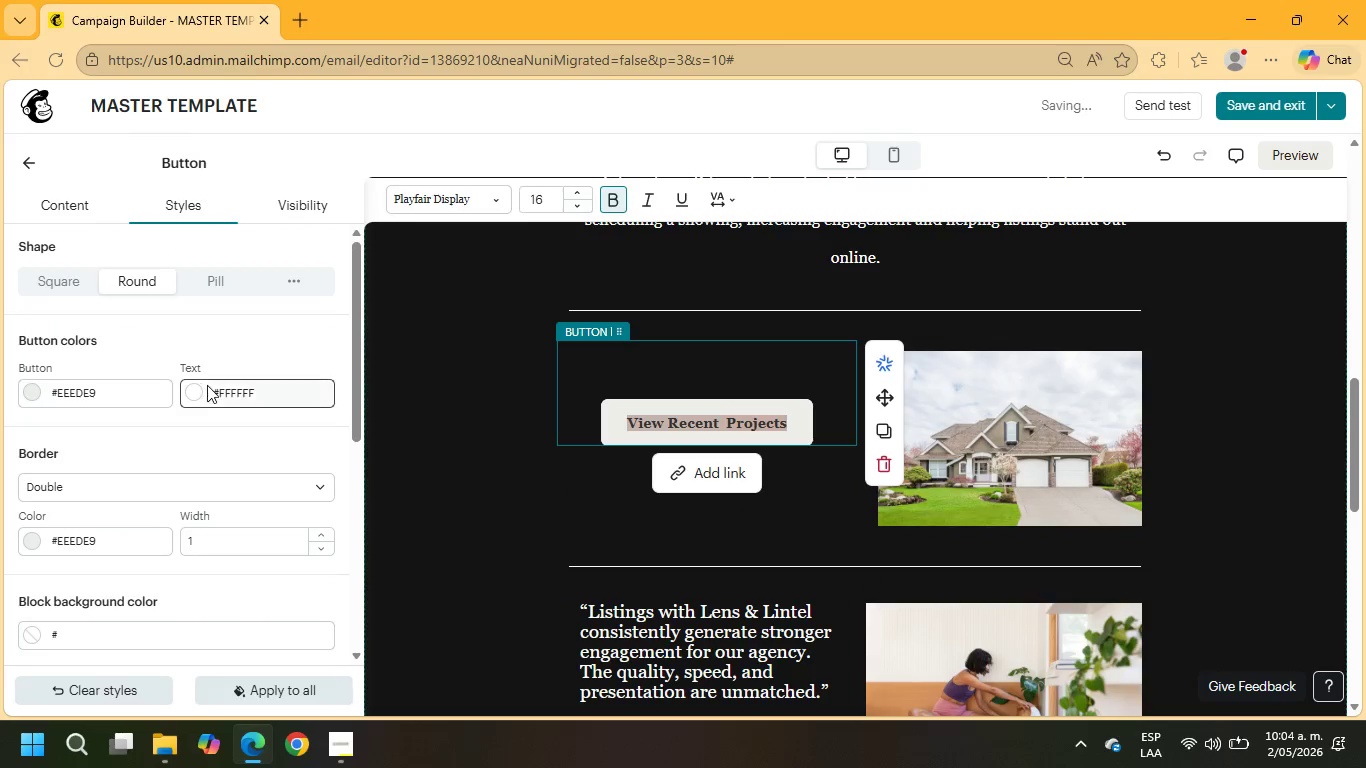 
left_click([207, 386])
 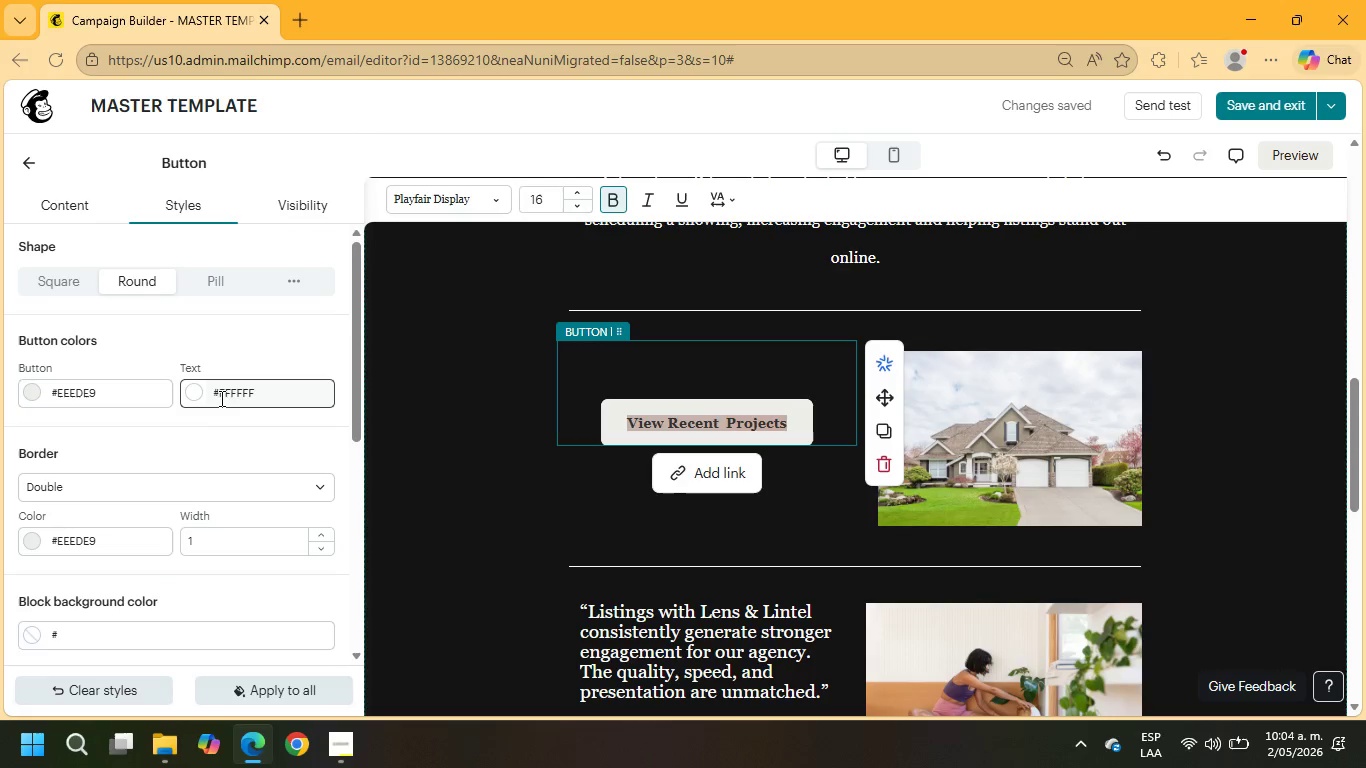 
left_click([189, 393])
 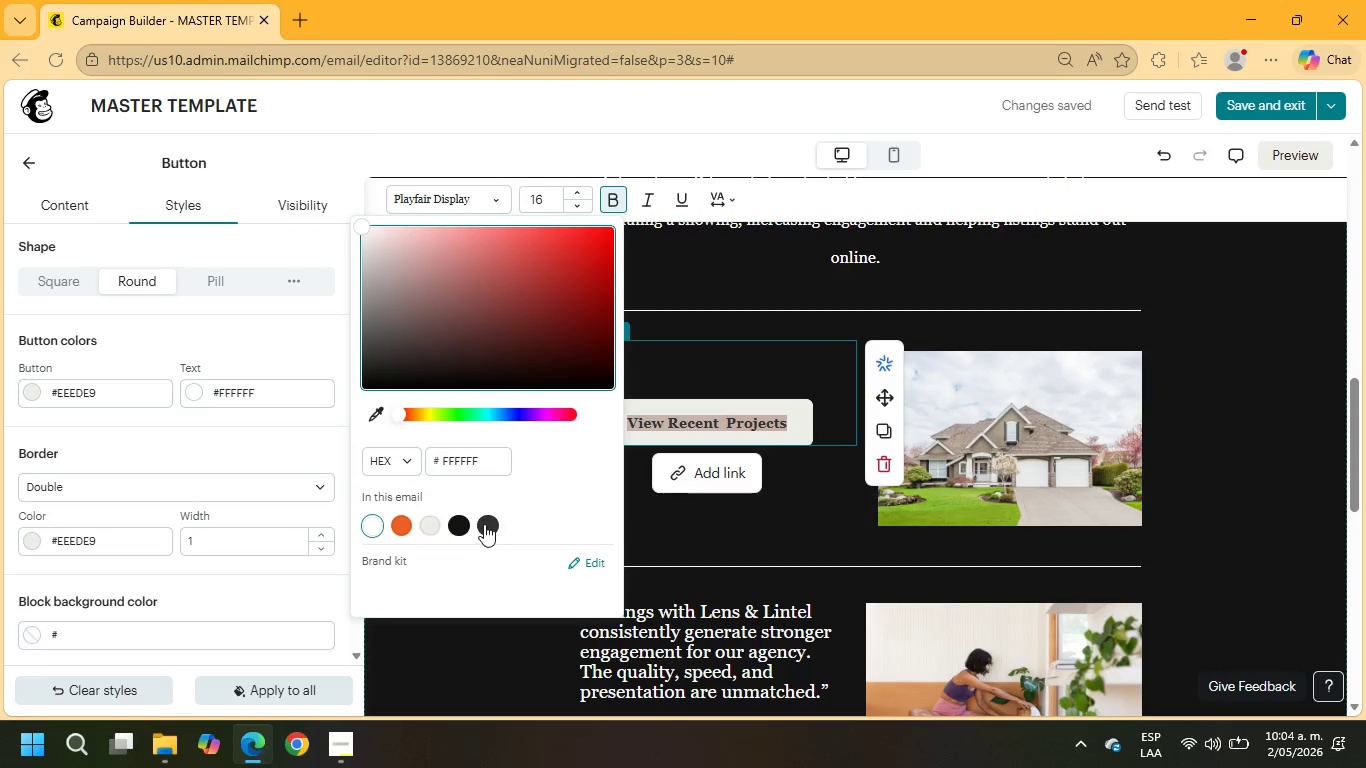 
left_click([485, 524])
 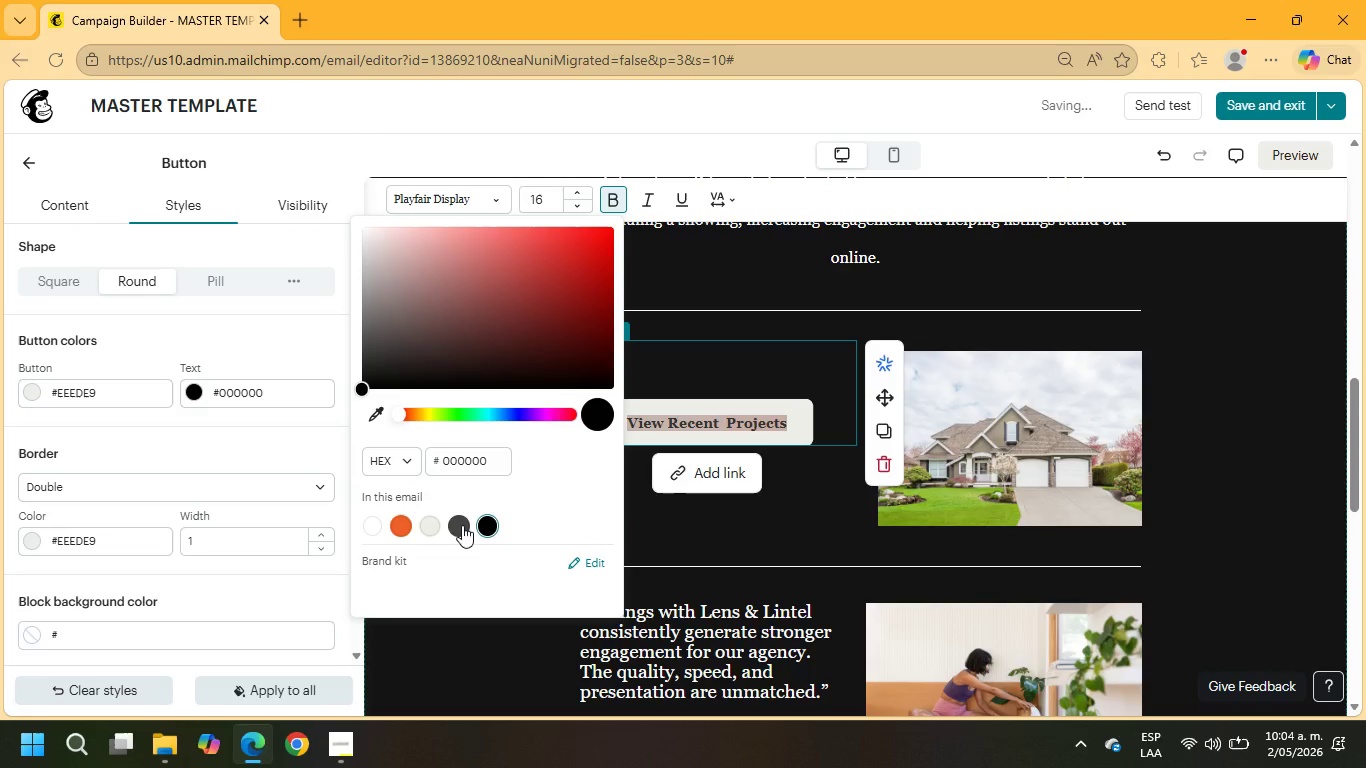 
left_click([462, 525])
 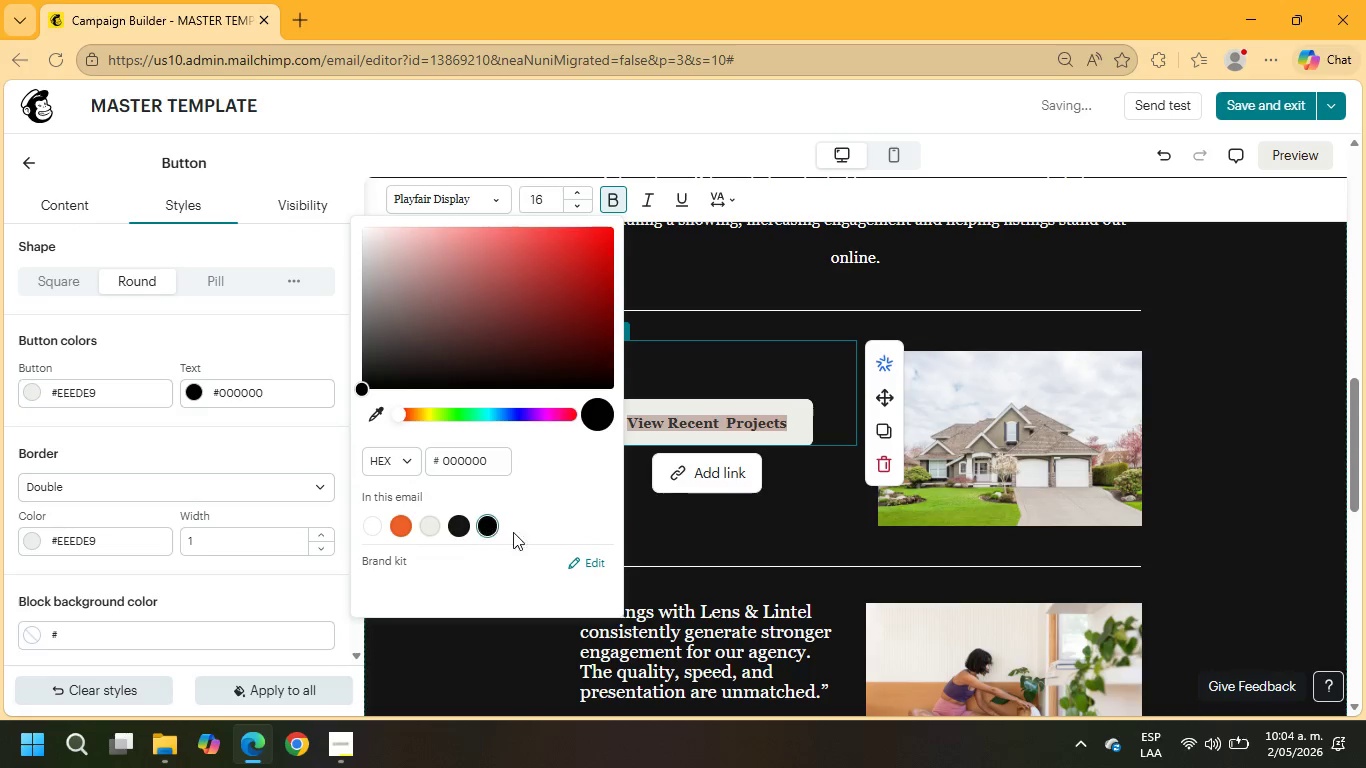 
left_click([1255, 451])
 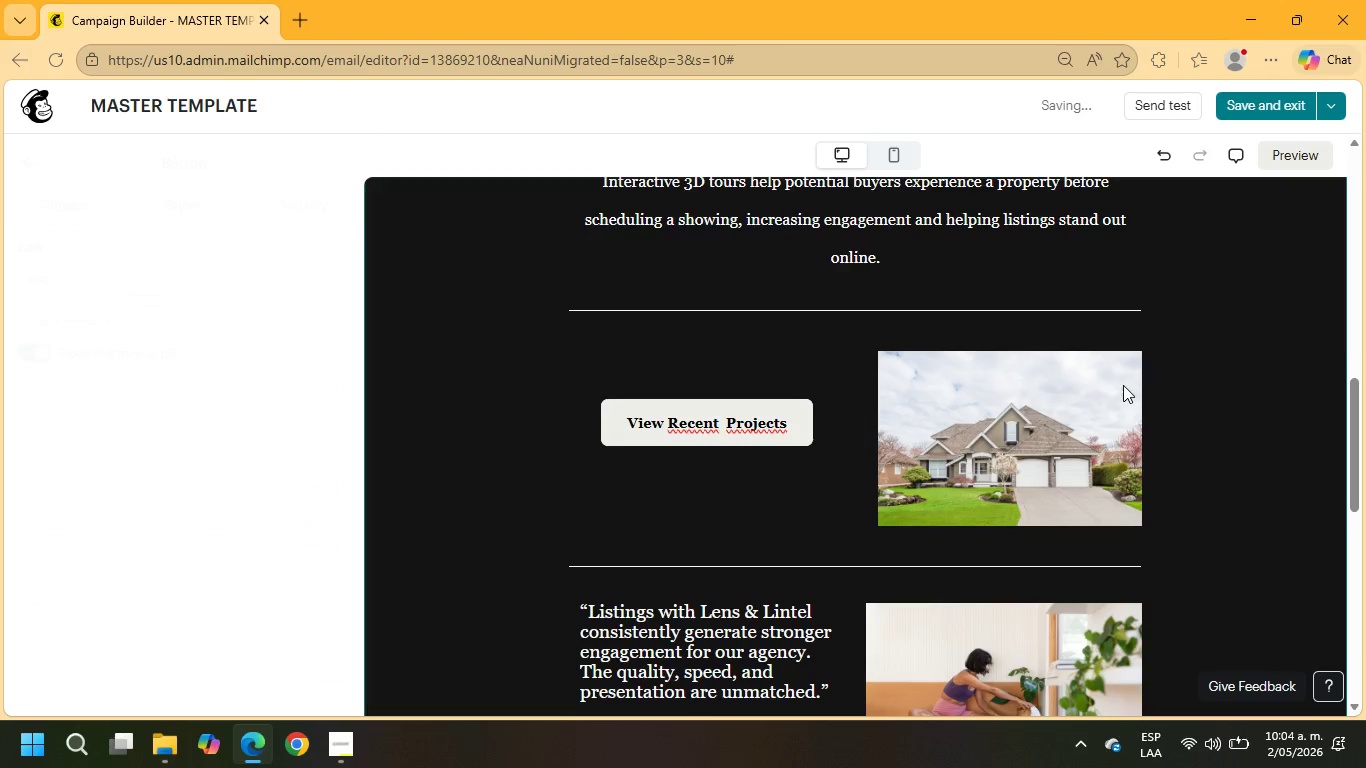 
scroll: coordinate [1119, 385], scroll_direction: down, amount: 2.0
 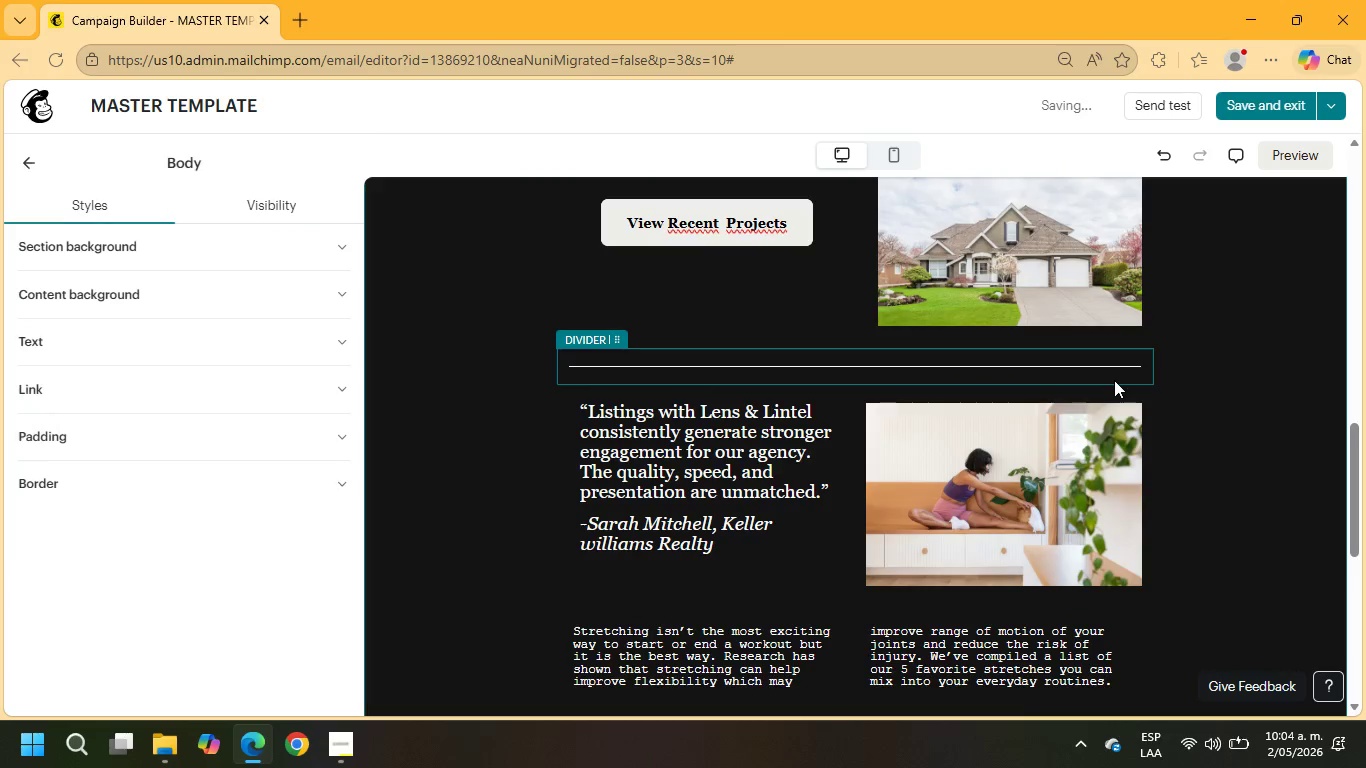 
scroll: coordinate [1114, 380], scroll_direction: up, amount: 4.0
 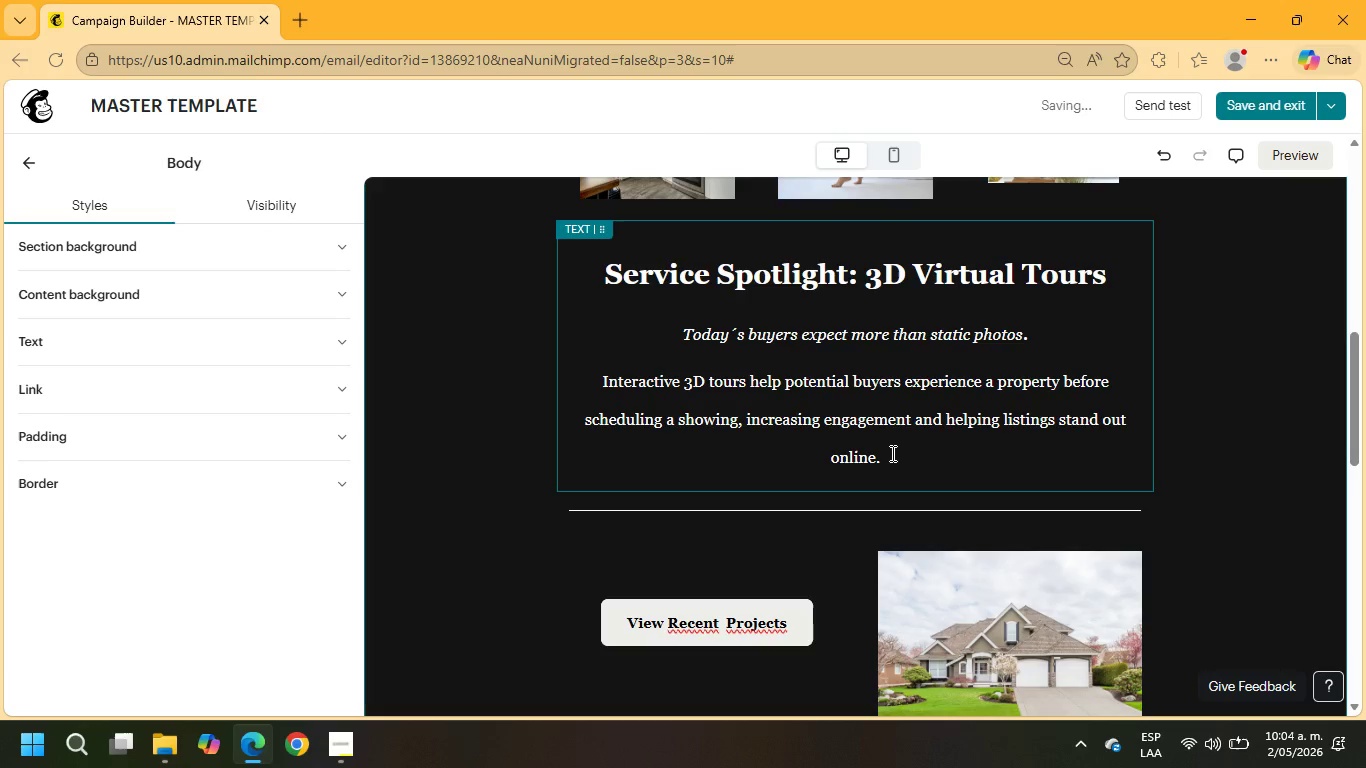 
left_click_drag(start_coordinate=[890, 455], to_coordinate=[599, 385])
 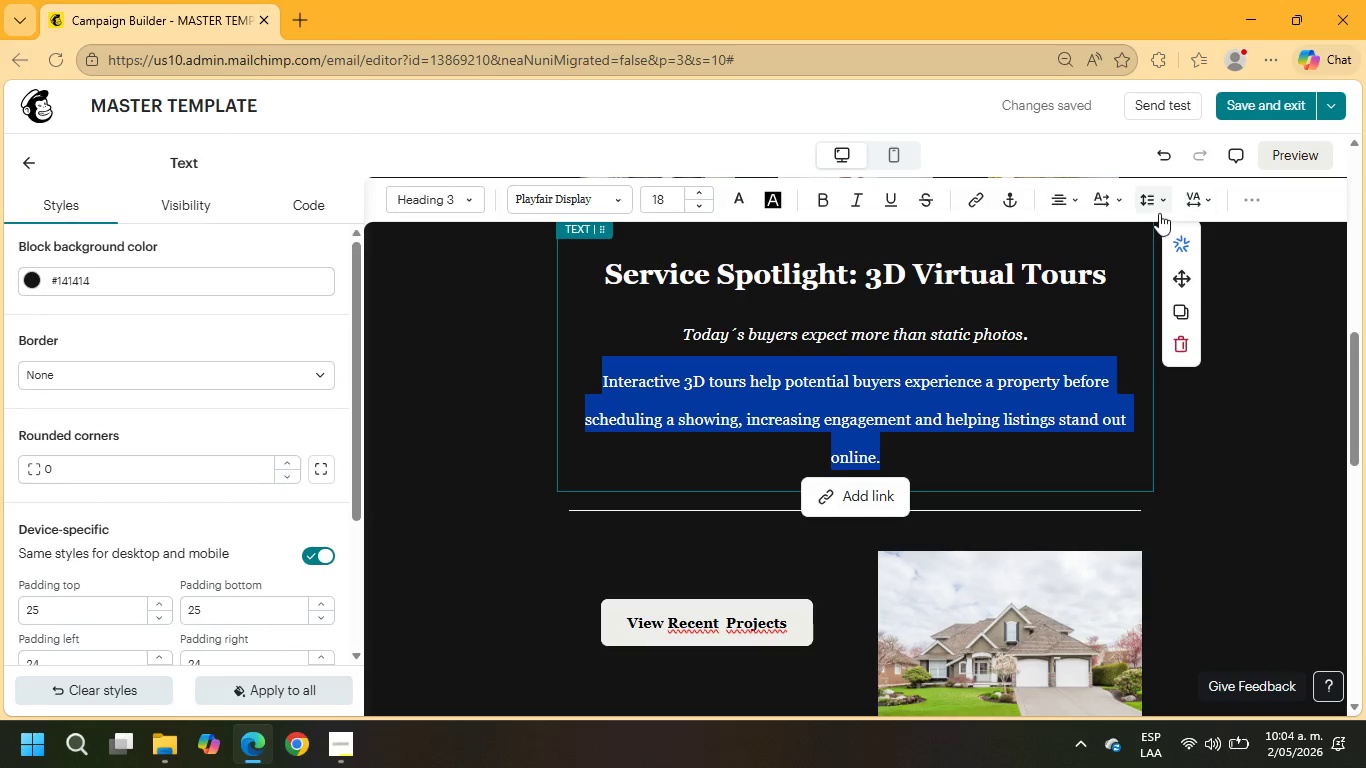 
left_click([1153, 211])
 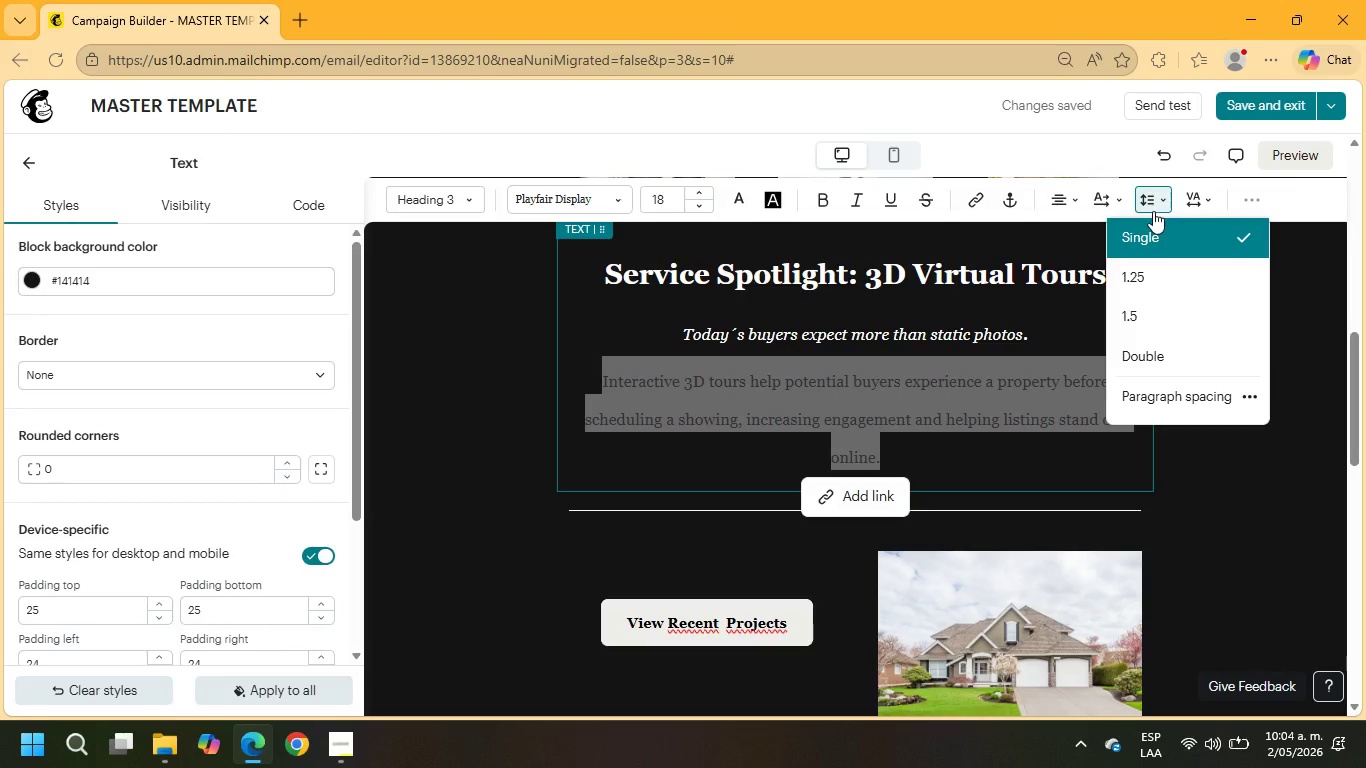 
left_click([1153, 211])
 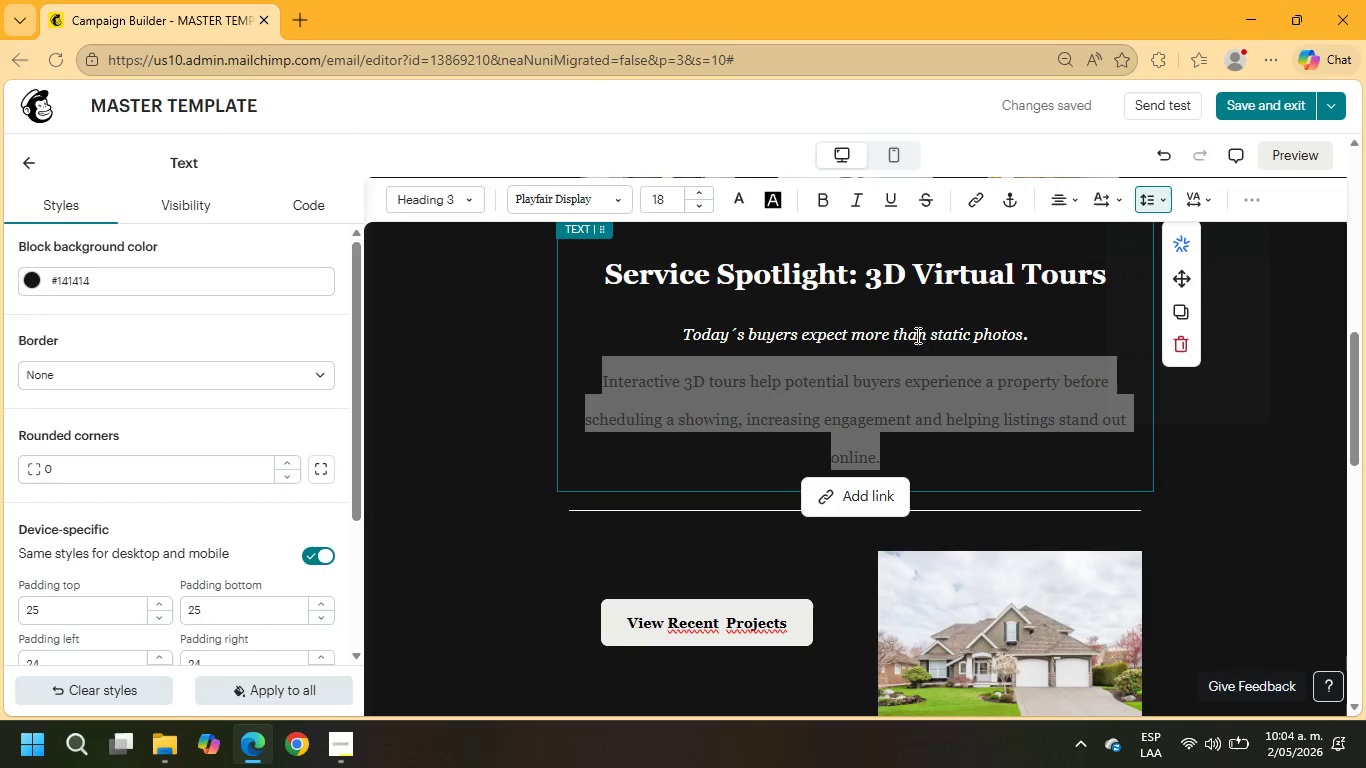 
scroll: coordinate [914, 346], scroll_direction: down, amount: 5.0
 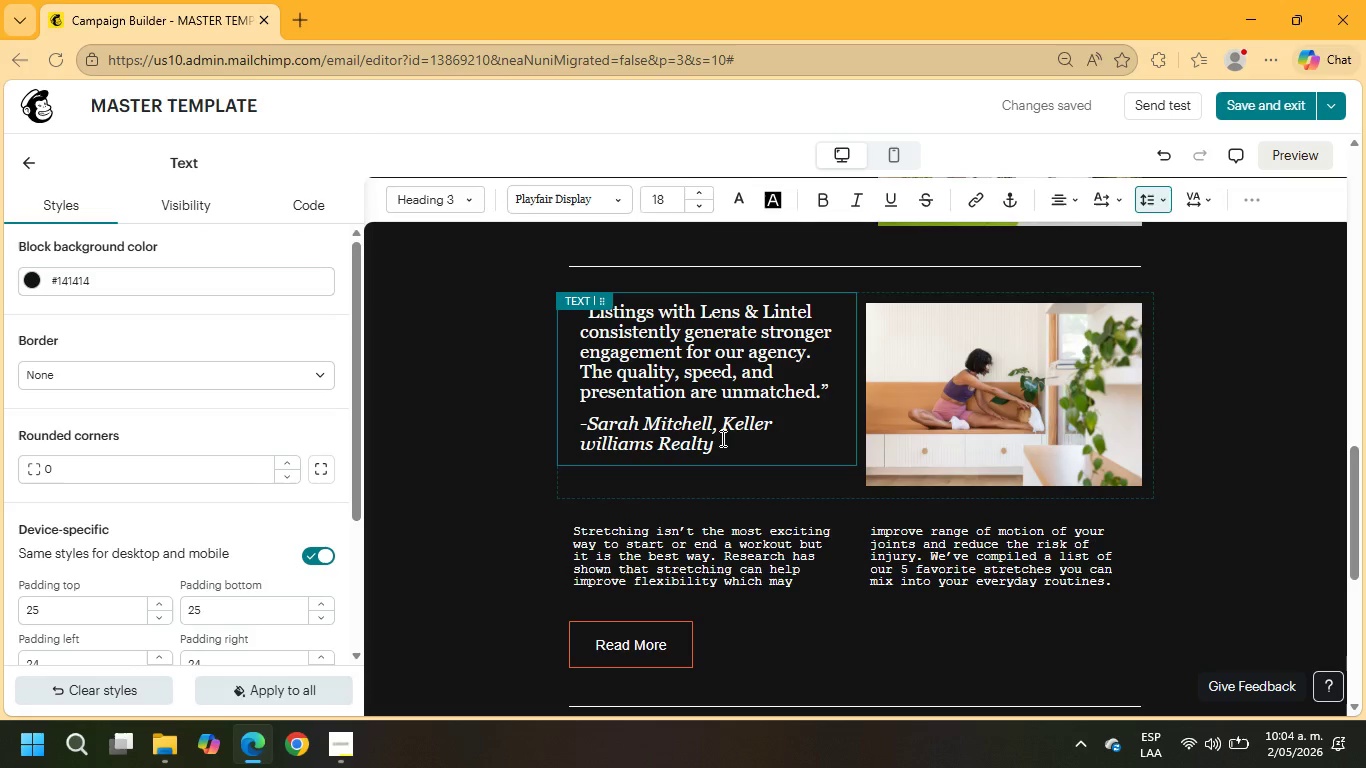 
wait(5.75)
 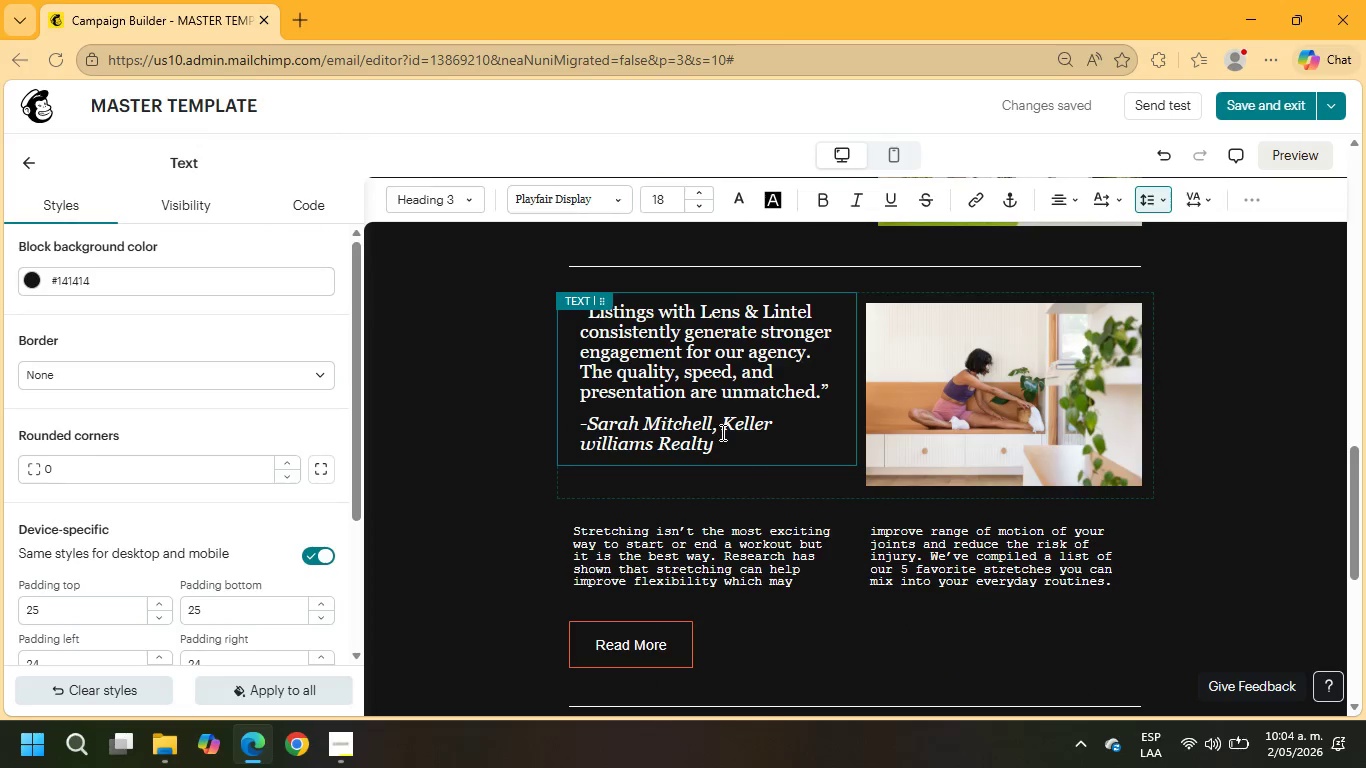 
left_click([1017, 367])
 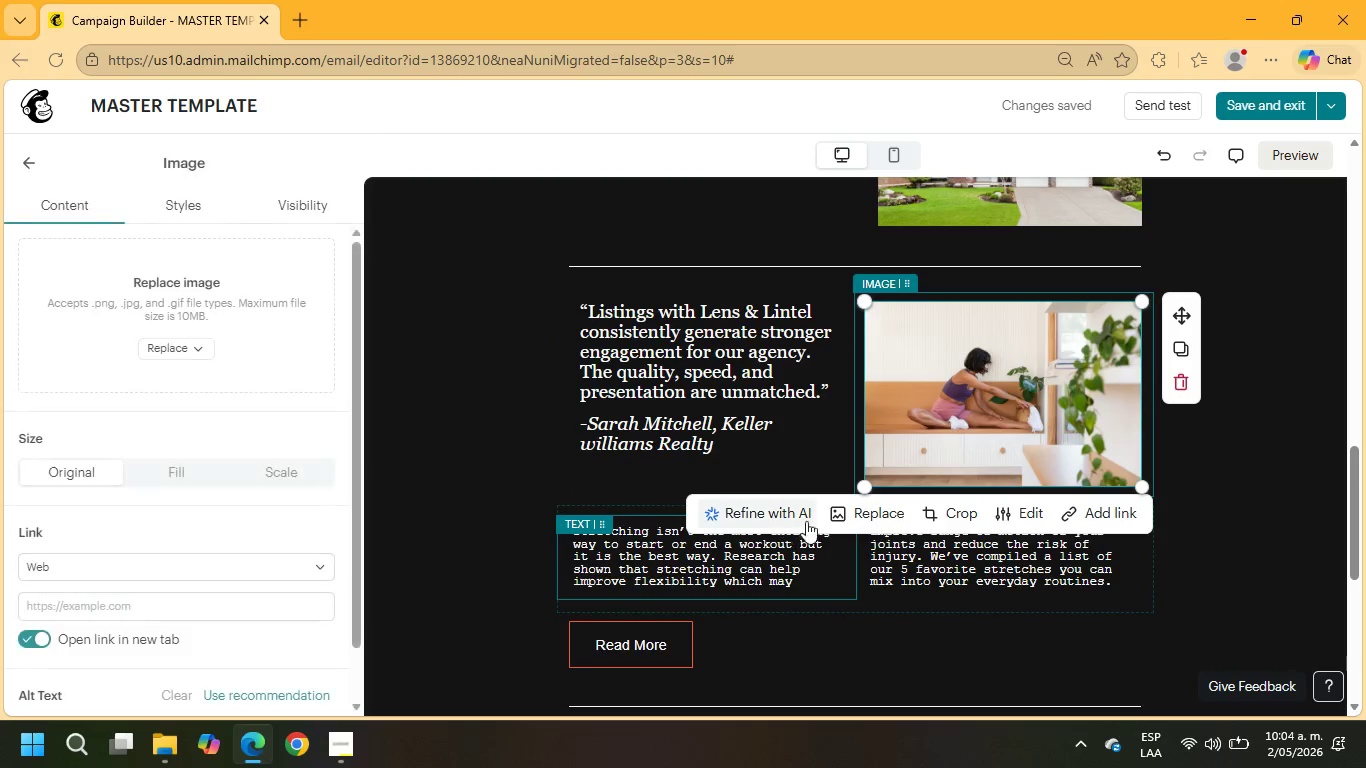 
left_click([855, 516])
 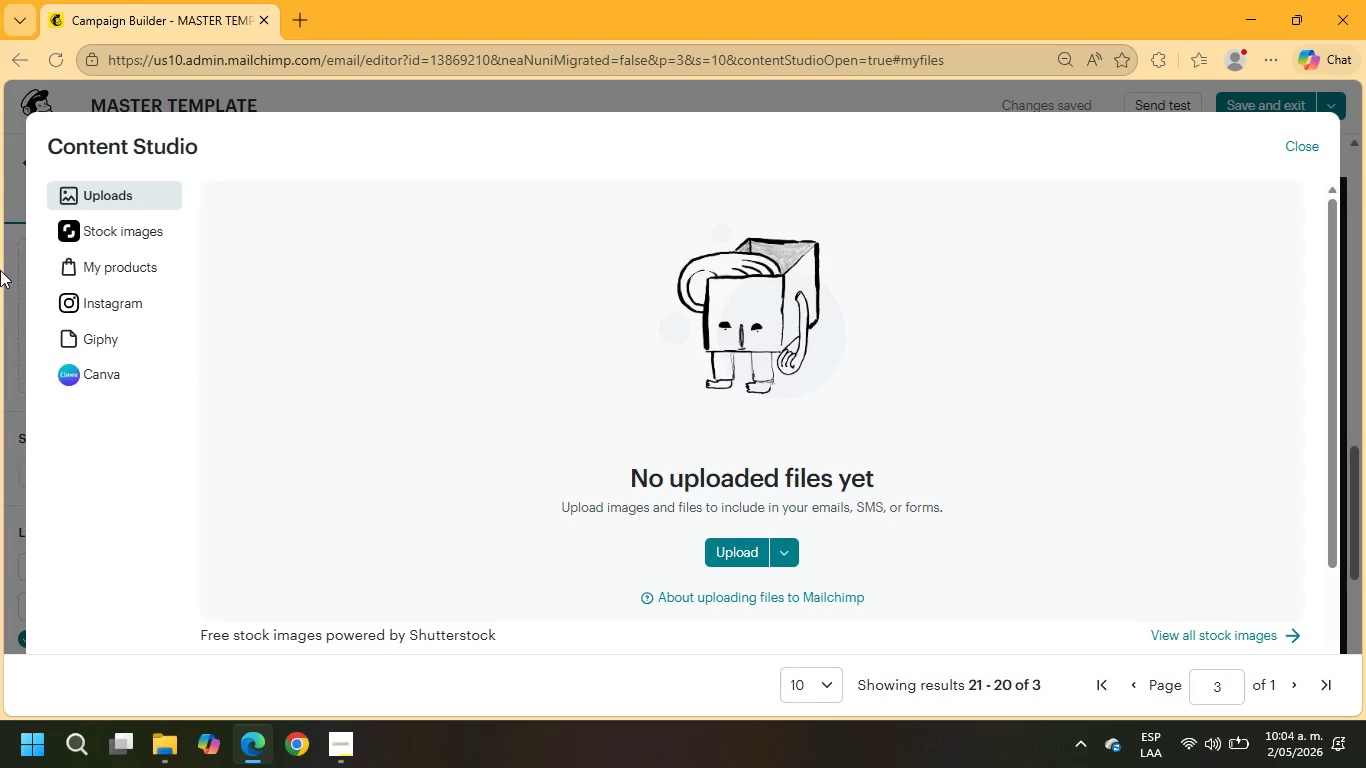 
left_click([98, 218])
 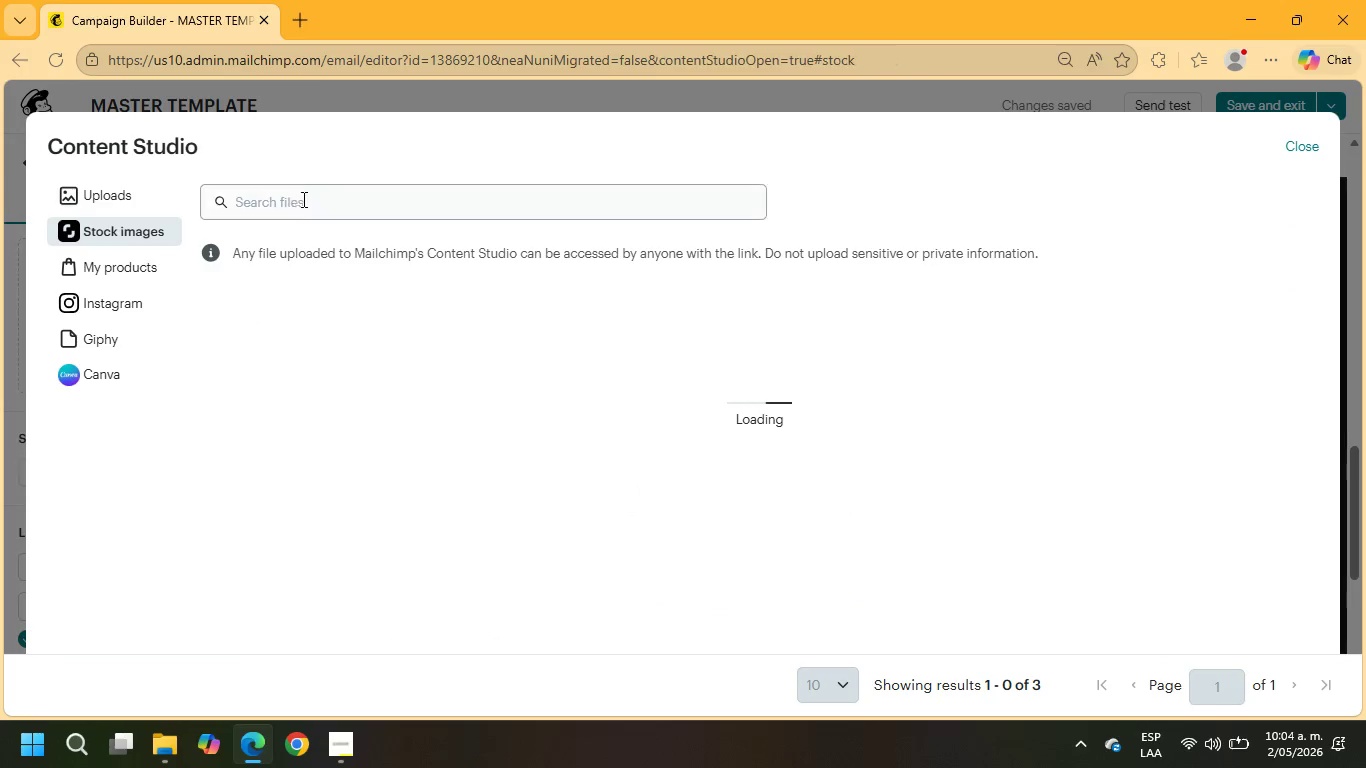 
left_click([302, 198])
 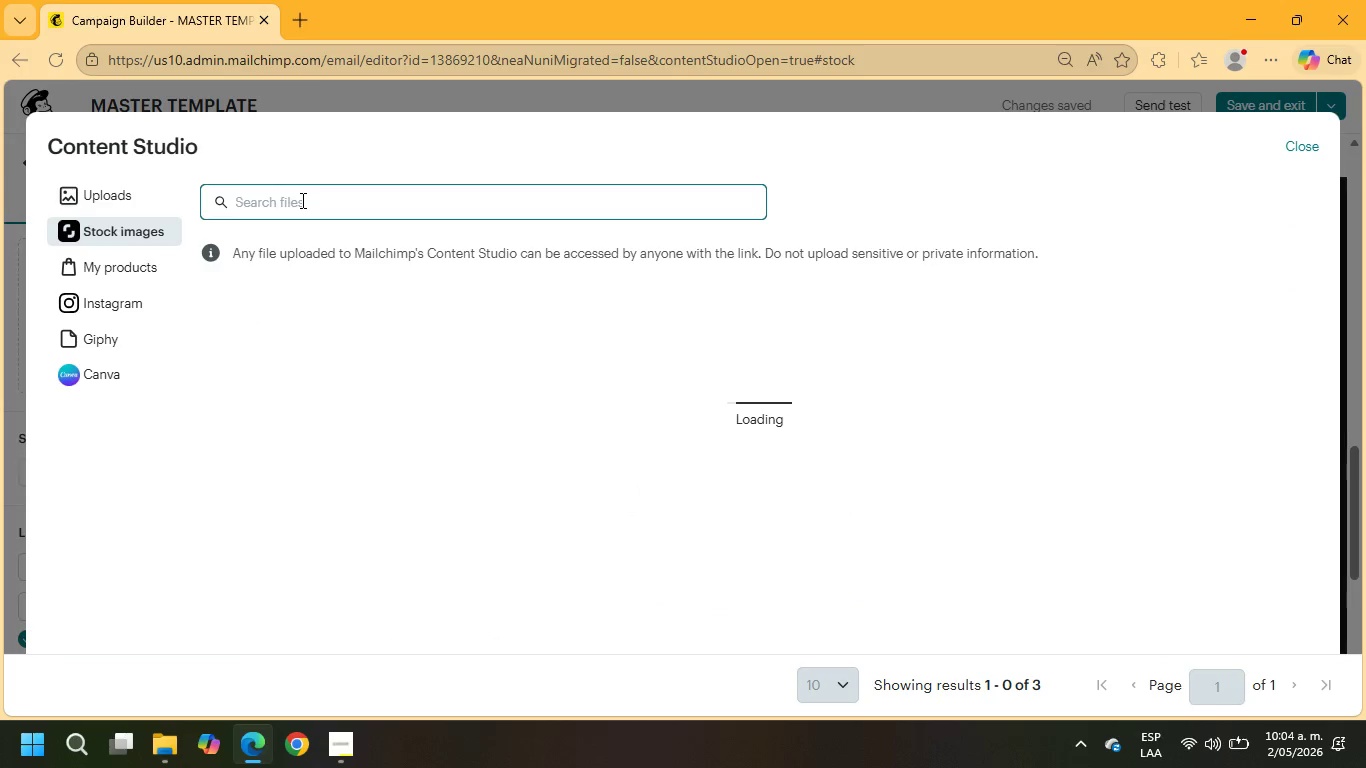 
type(drone home)
 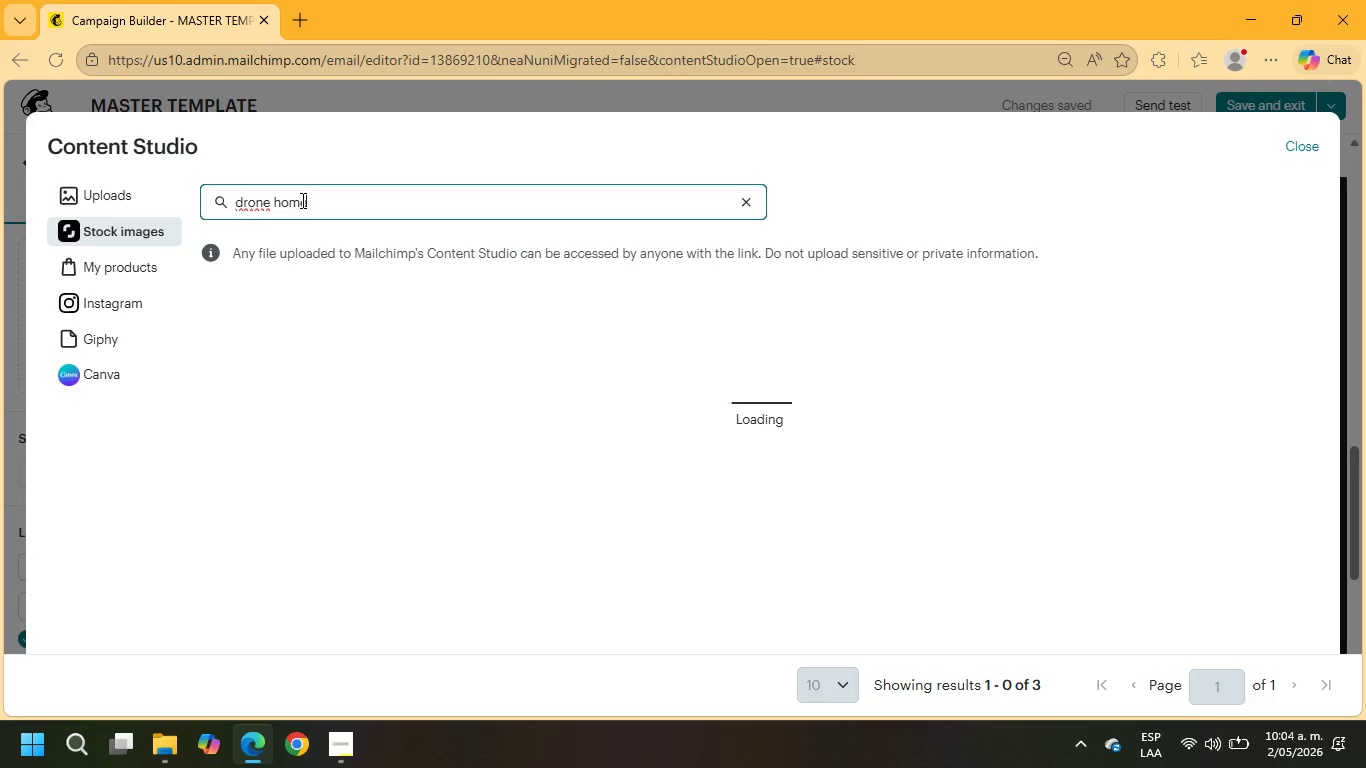 
key(Enter)
 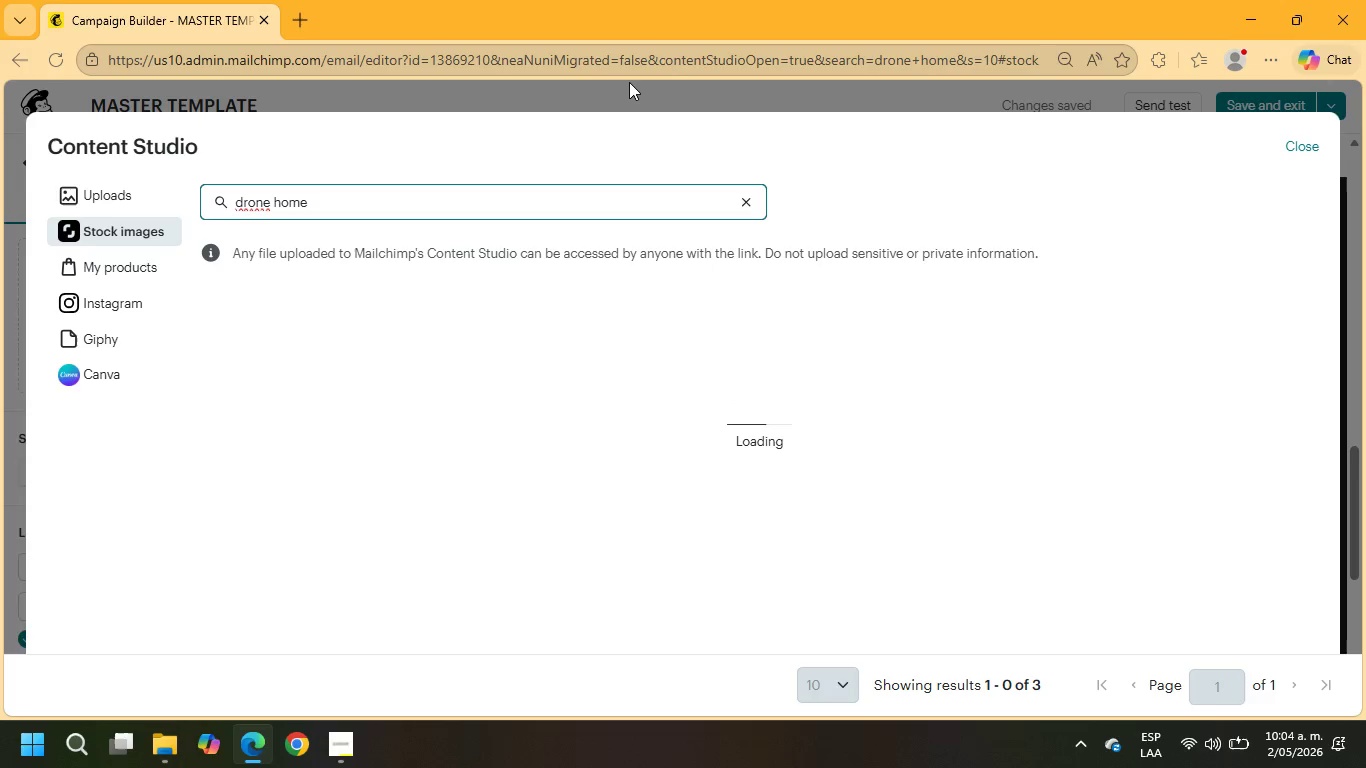 
wait(10.8)
 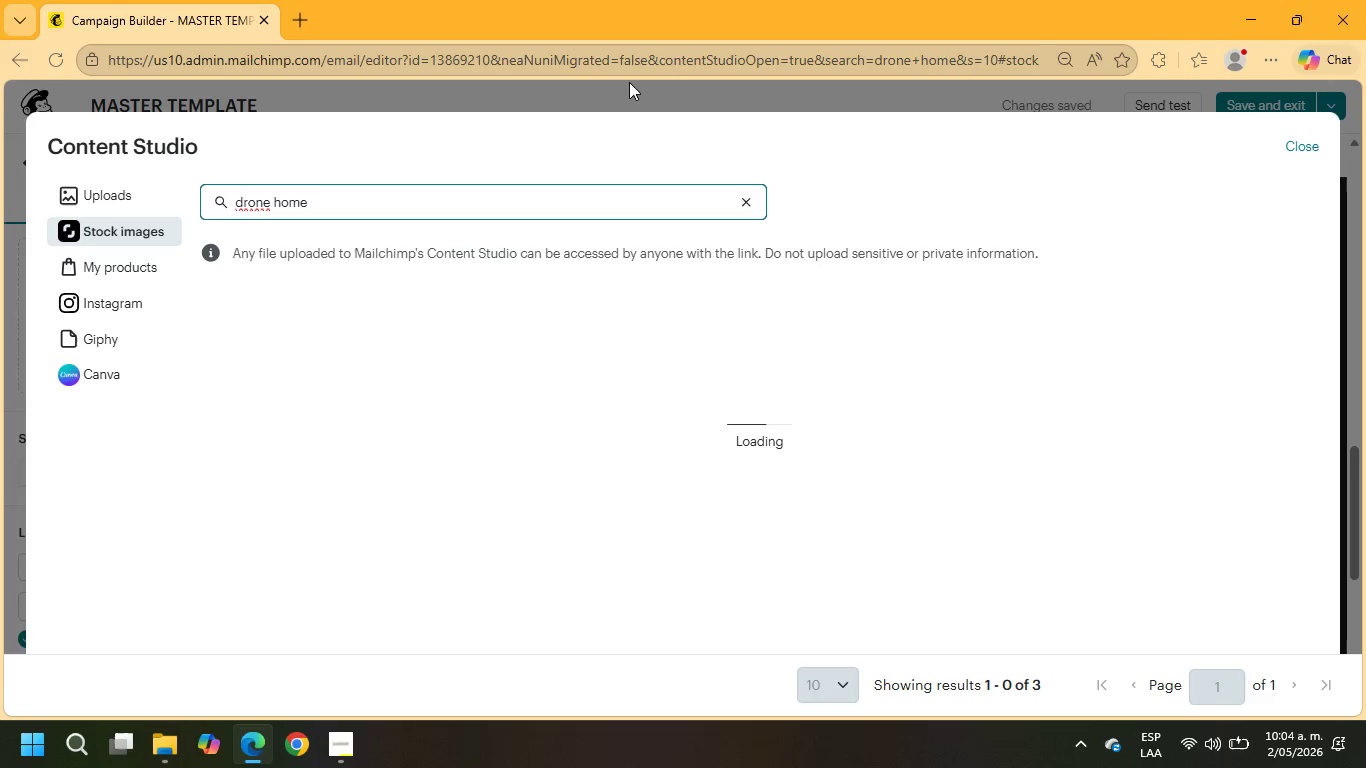 
scroll: coordinate [780, 434], scroll_direction: down, amount: 5.0
 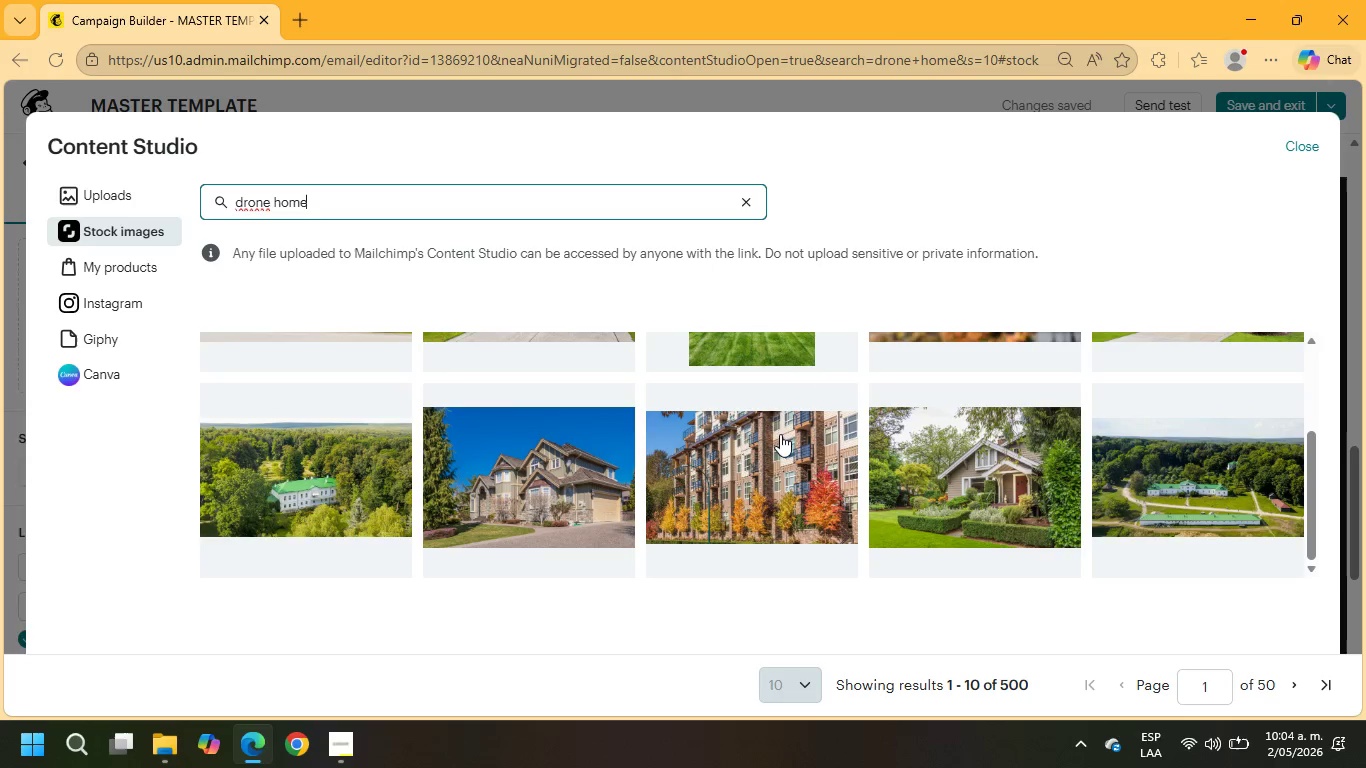 
scroll: coordinate [779, 434], scroll_direction: up, amount: 4.0
 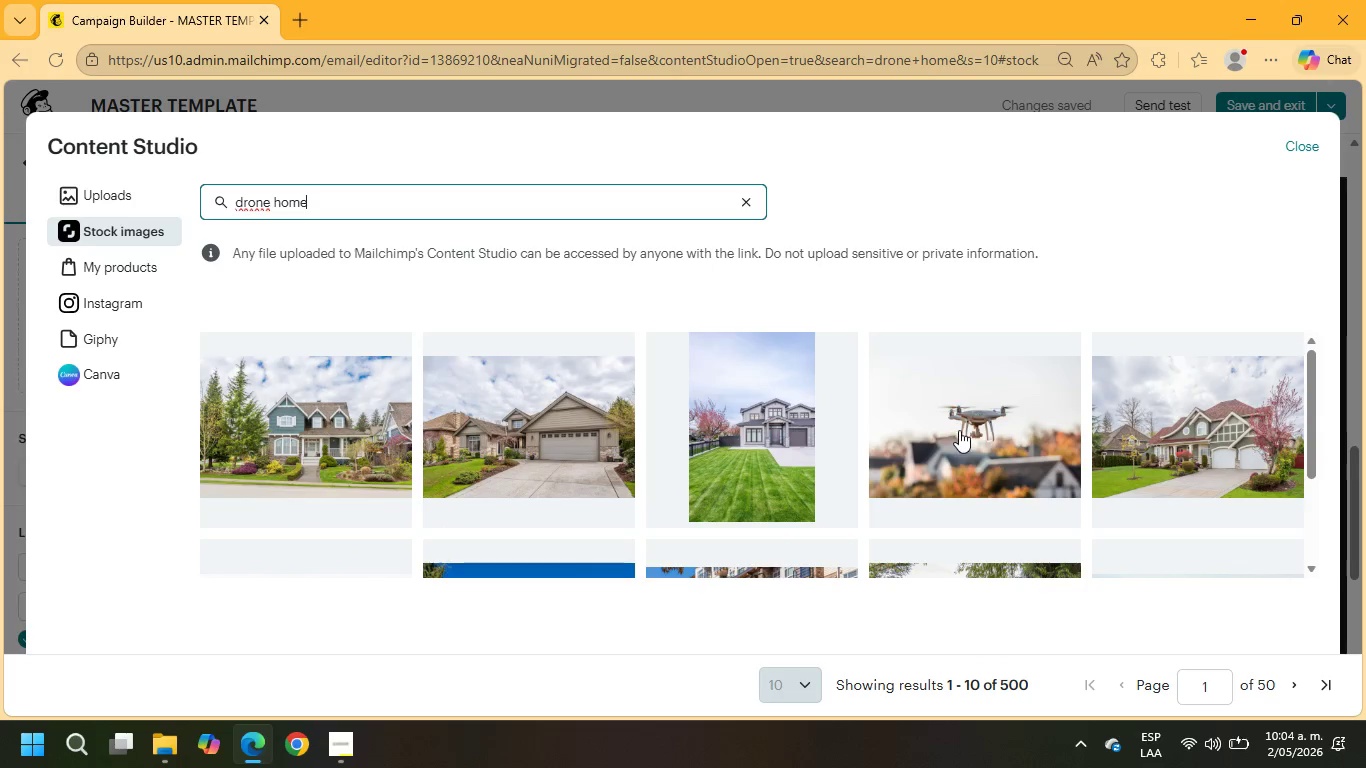 
left_click([959, 429])
 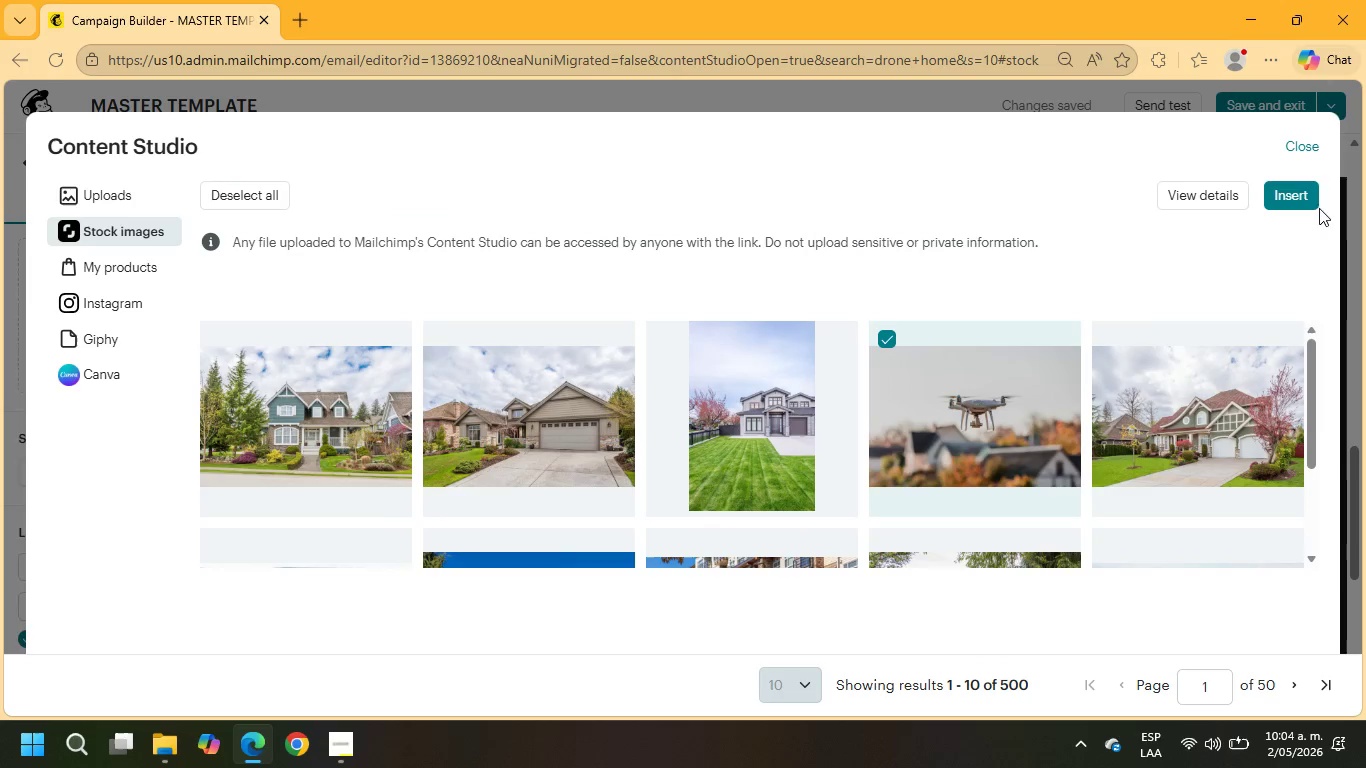 
left_click([1314, 201])
 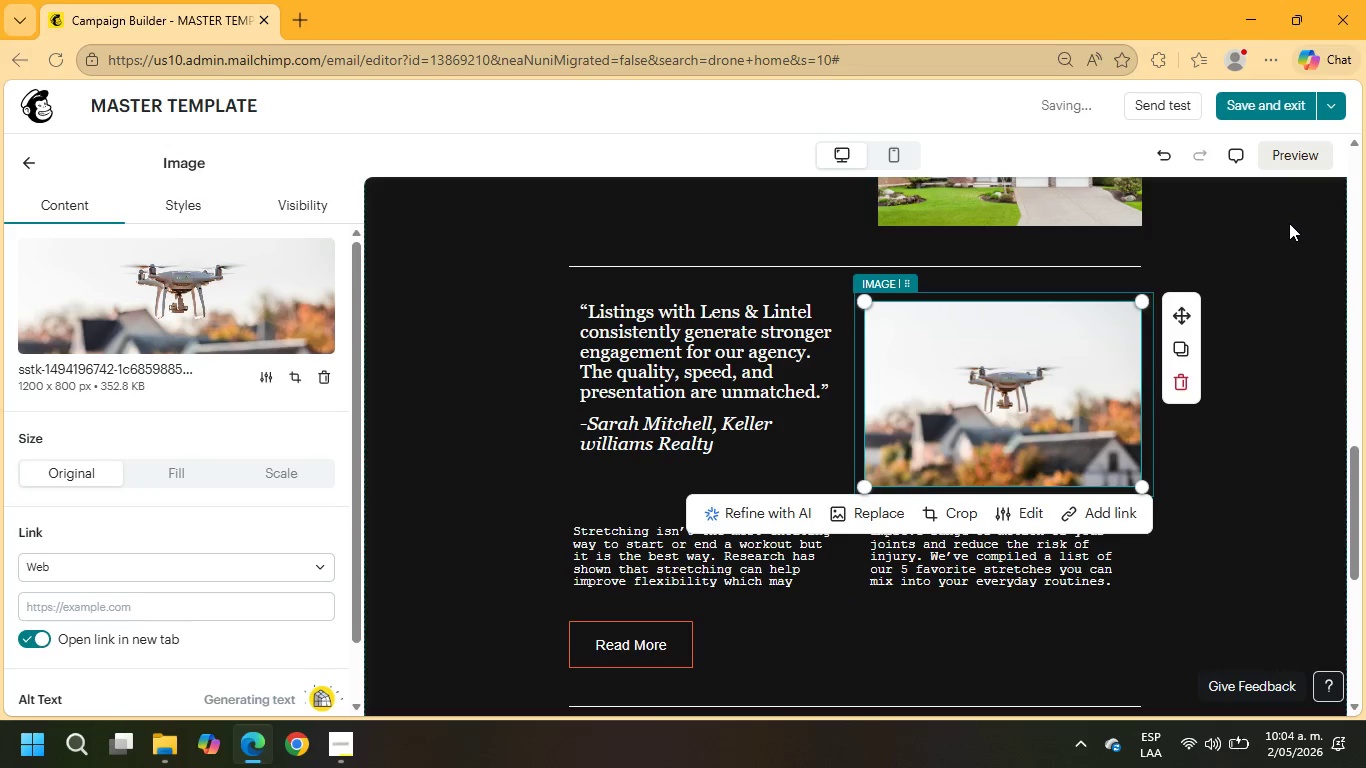 
wait(14.83)
 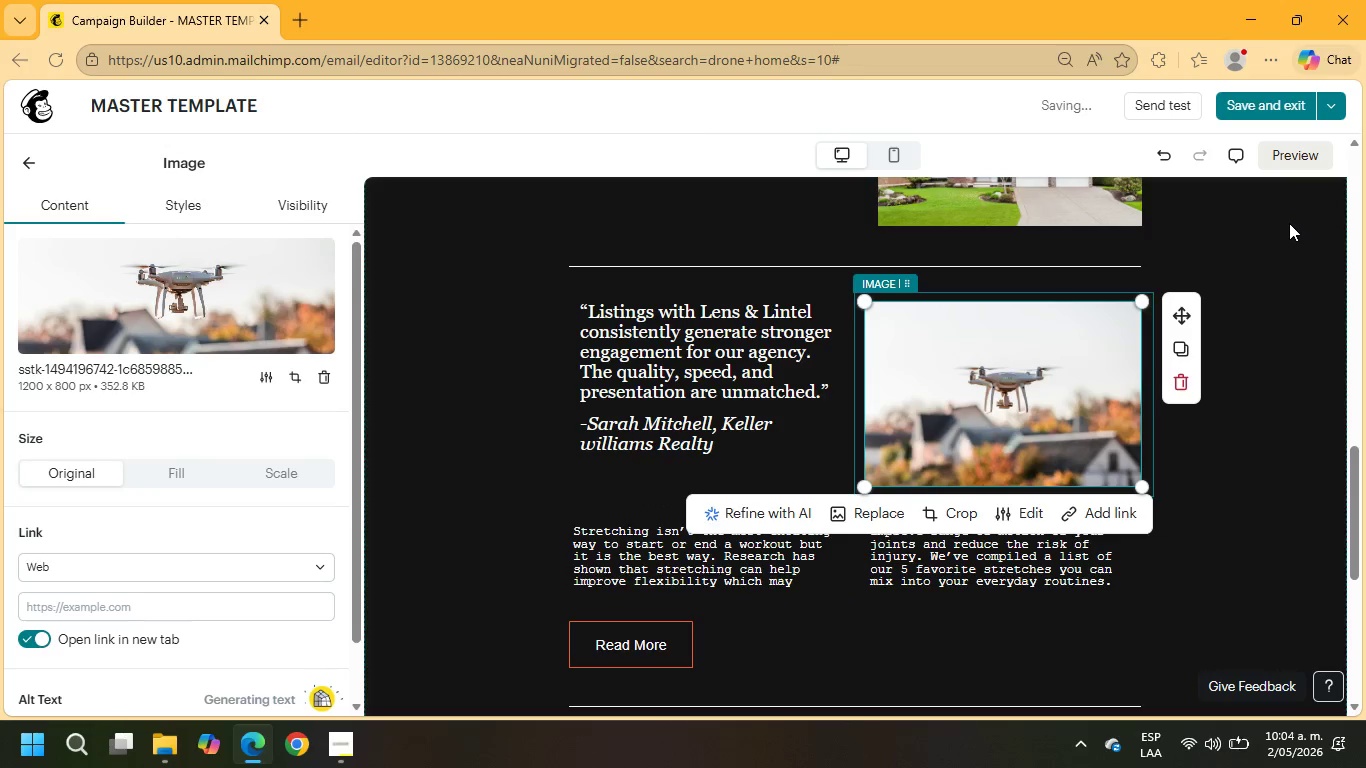 
scroll: coordinate [693, 345], scroll_direction: up, amount: 5.0
 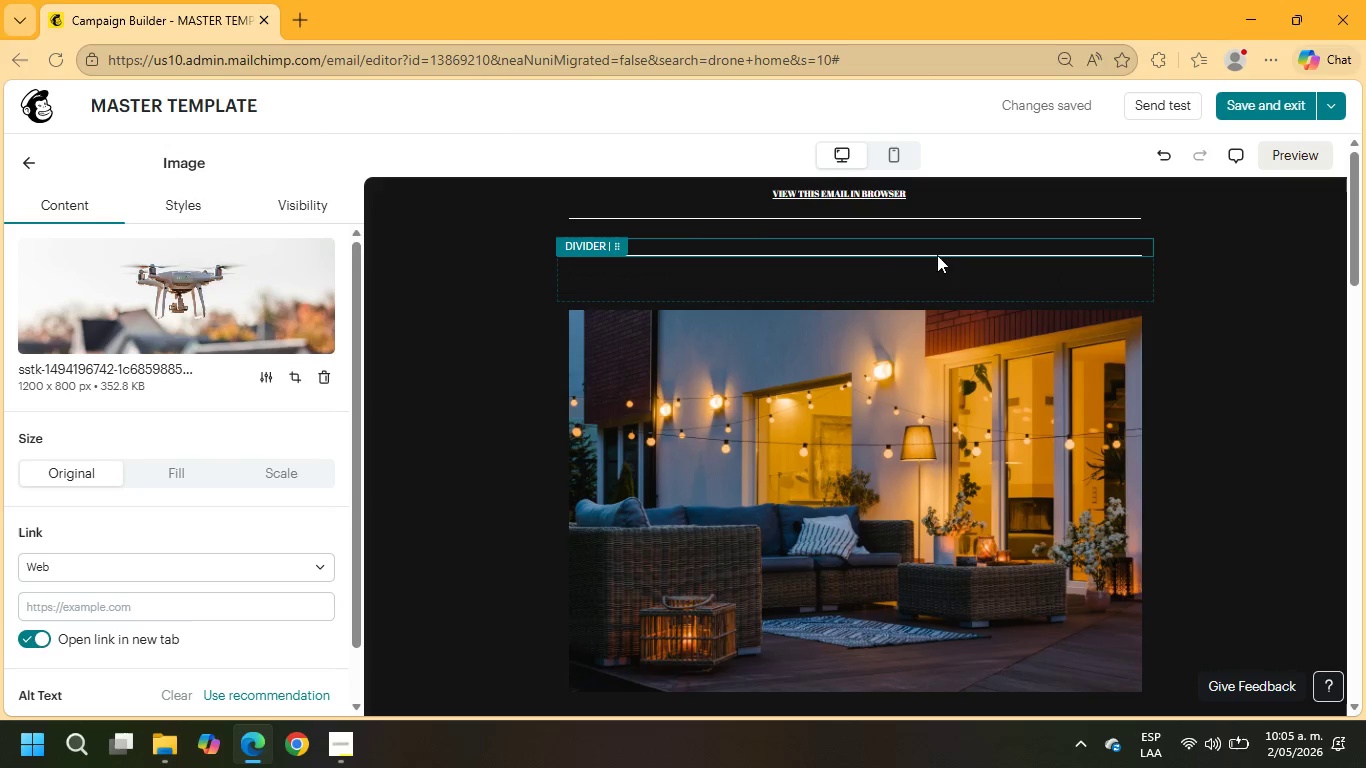 
left_click_drag(start_coordinate=[915, 188], to_coordinate=[719, 190])
 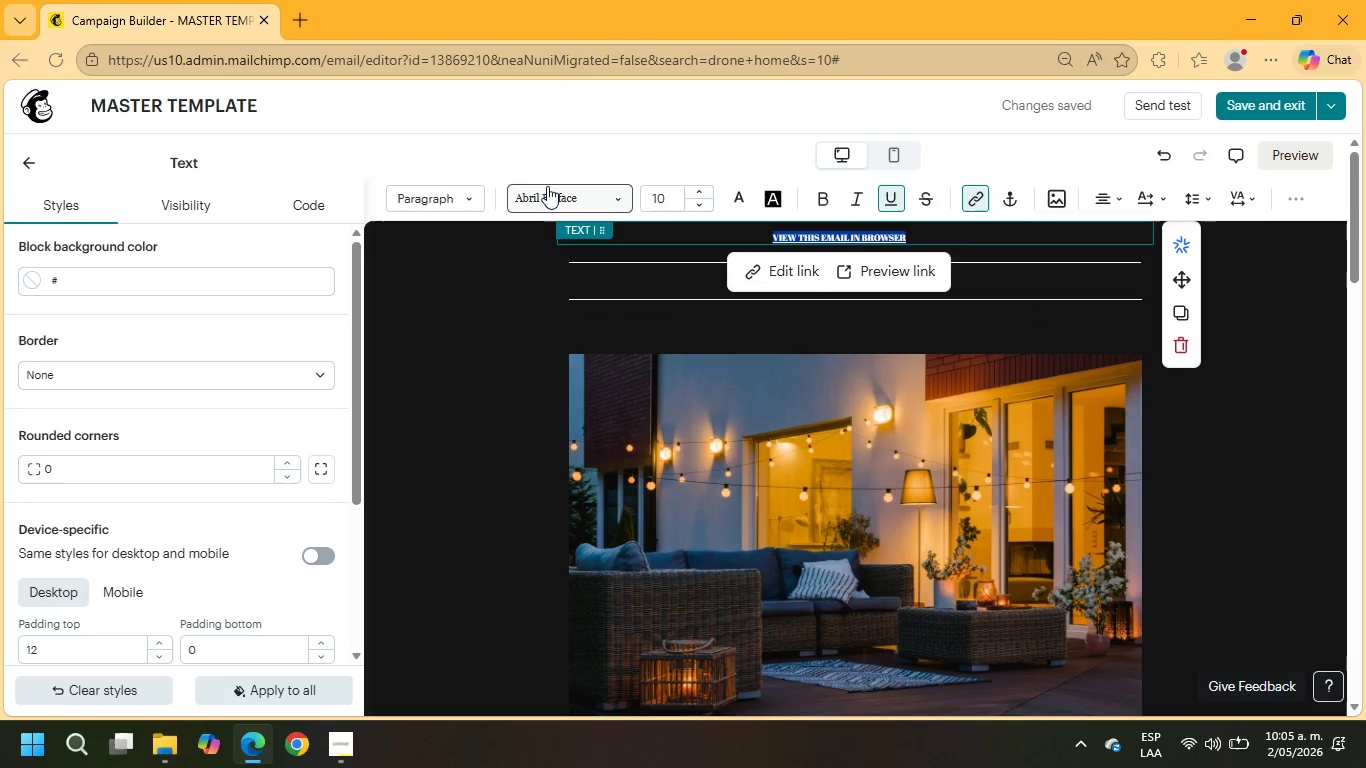 
left_click([547, 187])
 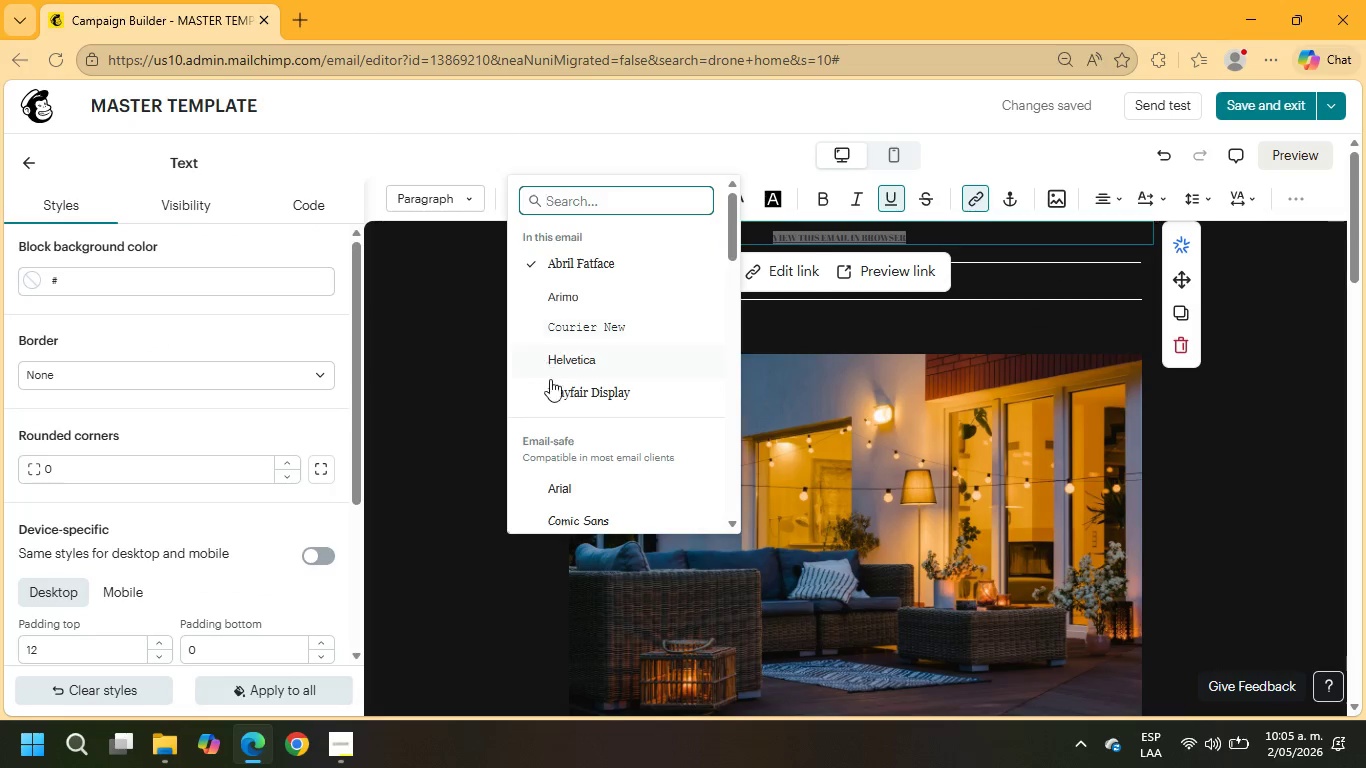 
left_click([551, 384])
 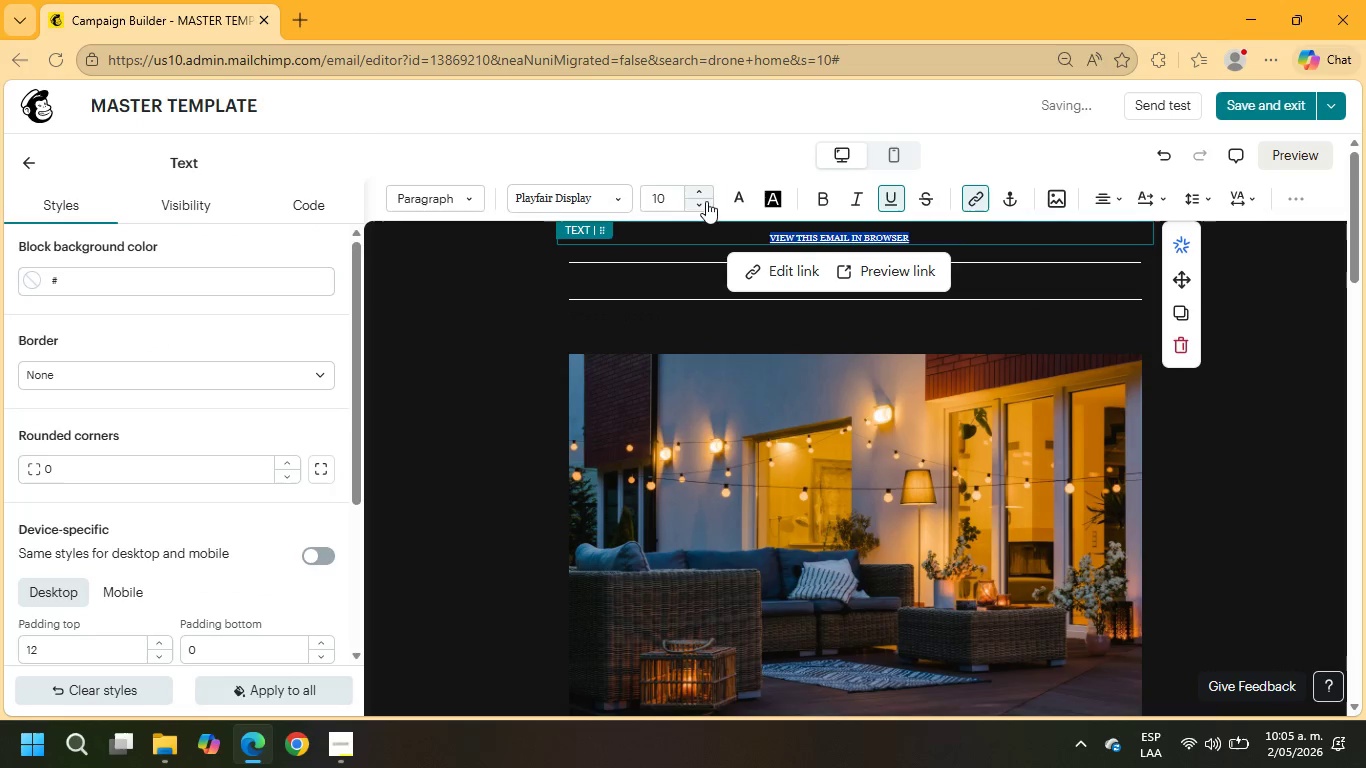 
double_click([706, 192])
 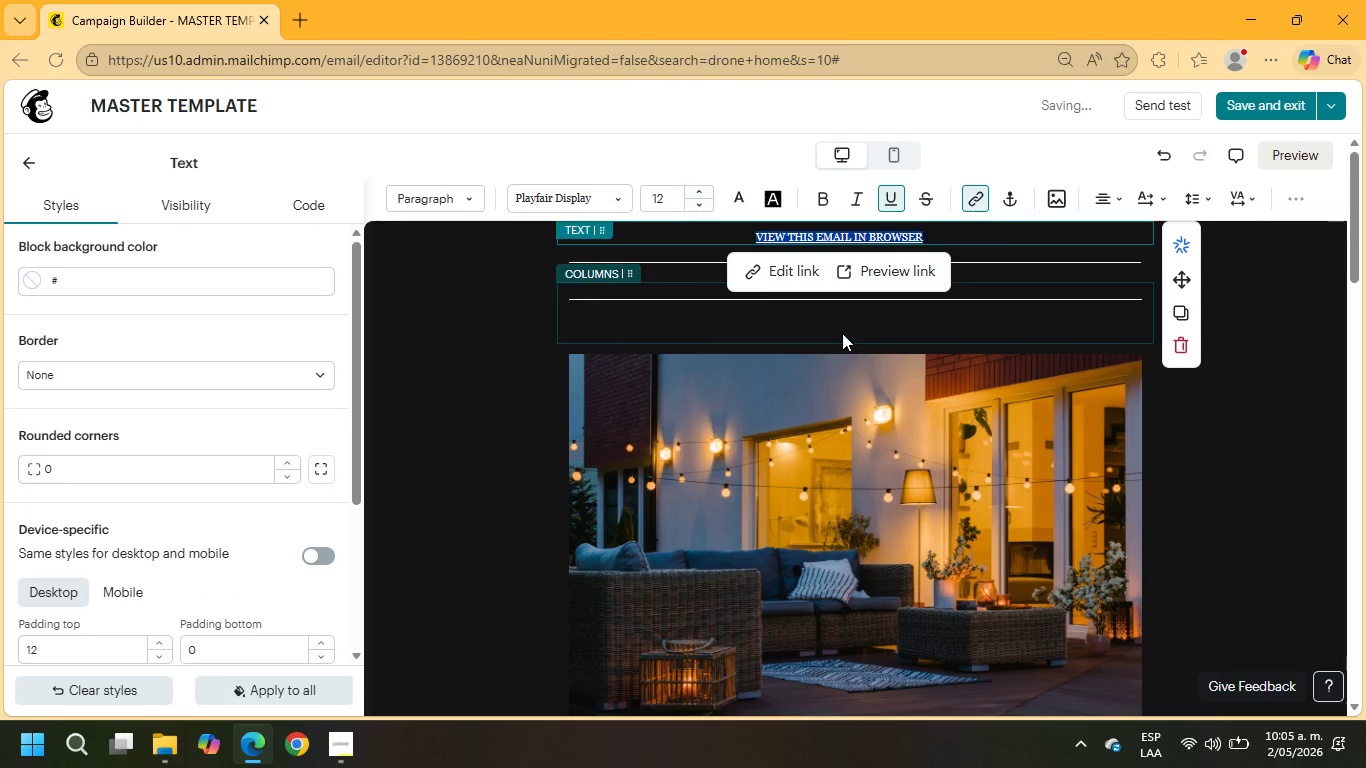 
scroll: coordinate [847, 367], scroll_direction: down, amount: 7.0
 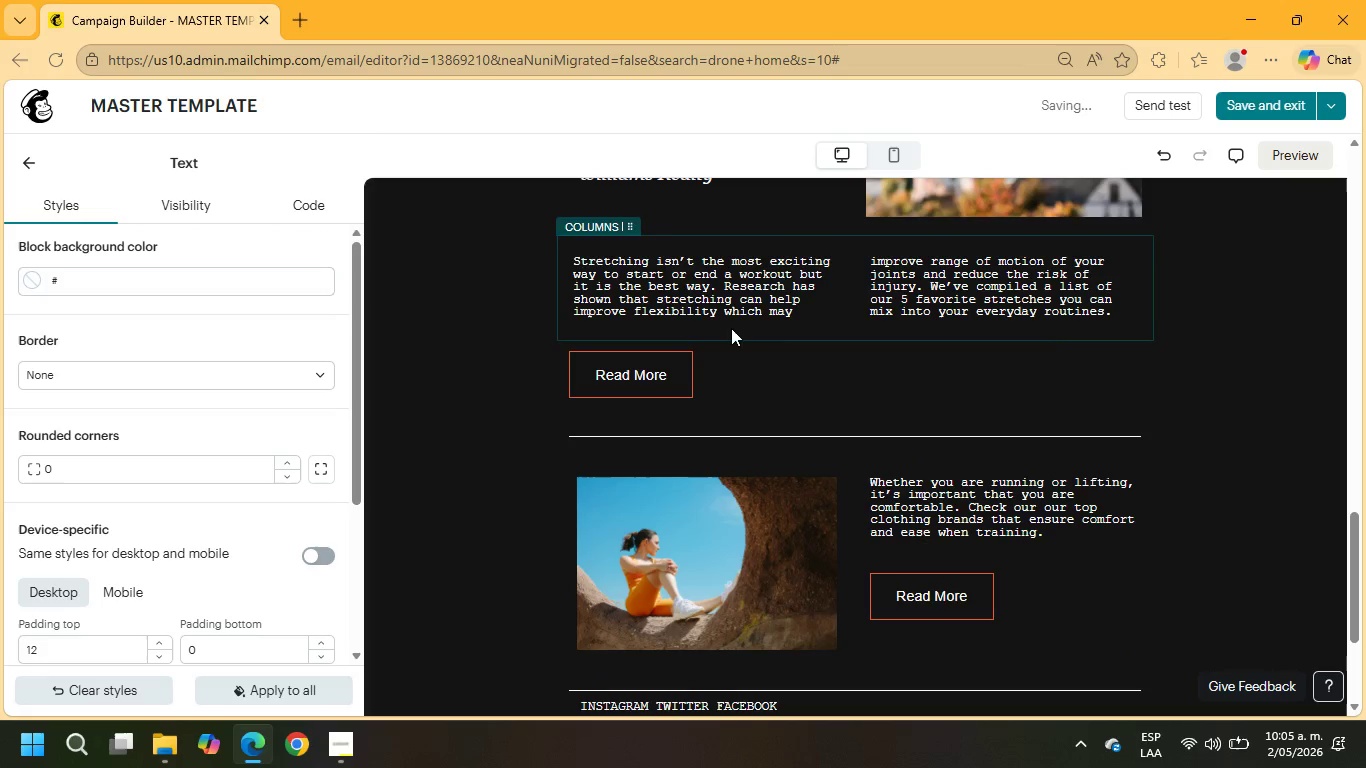 
wait(6.14)
 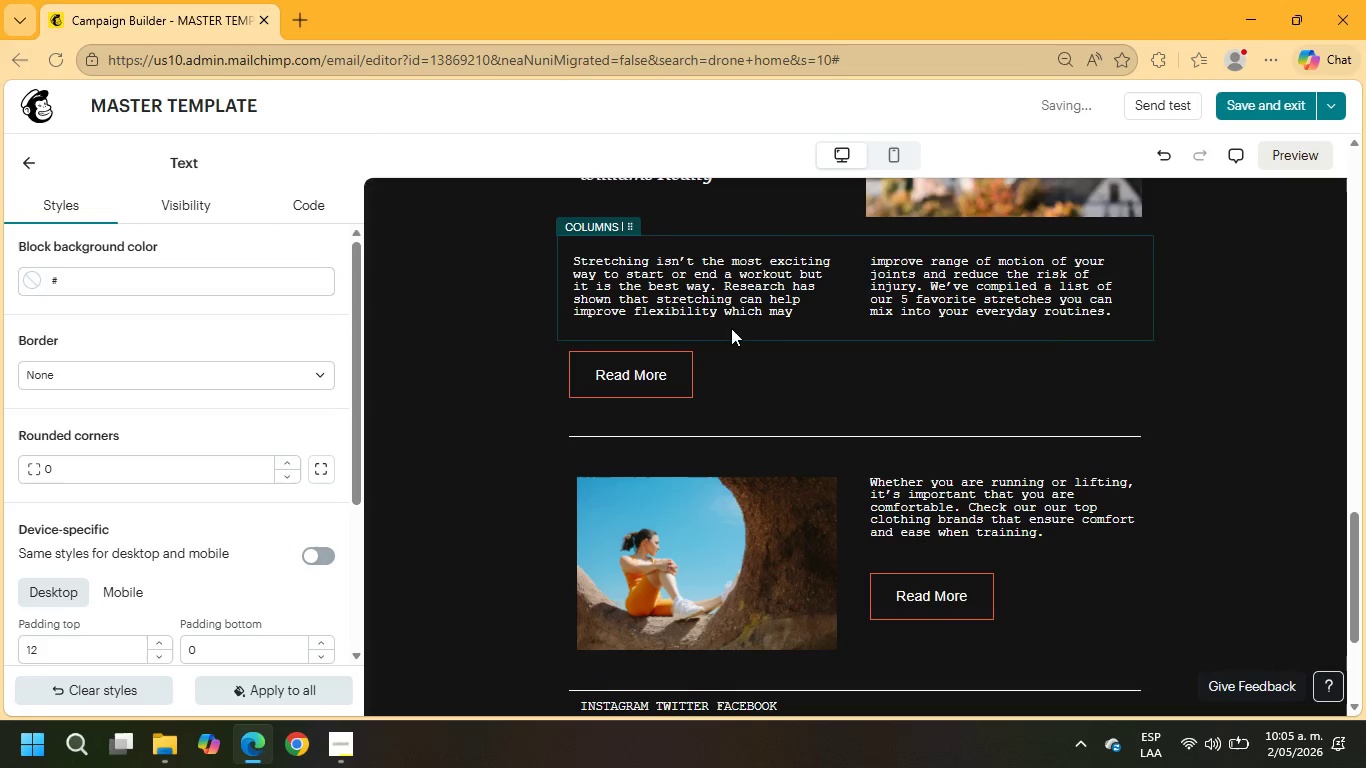 
left_click([694, 307])
 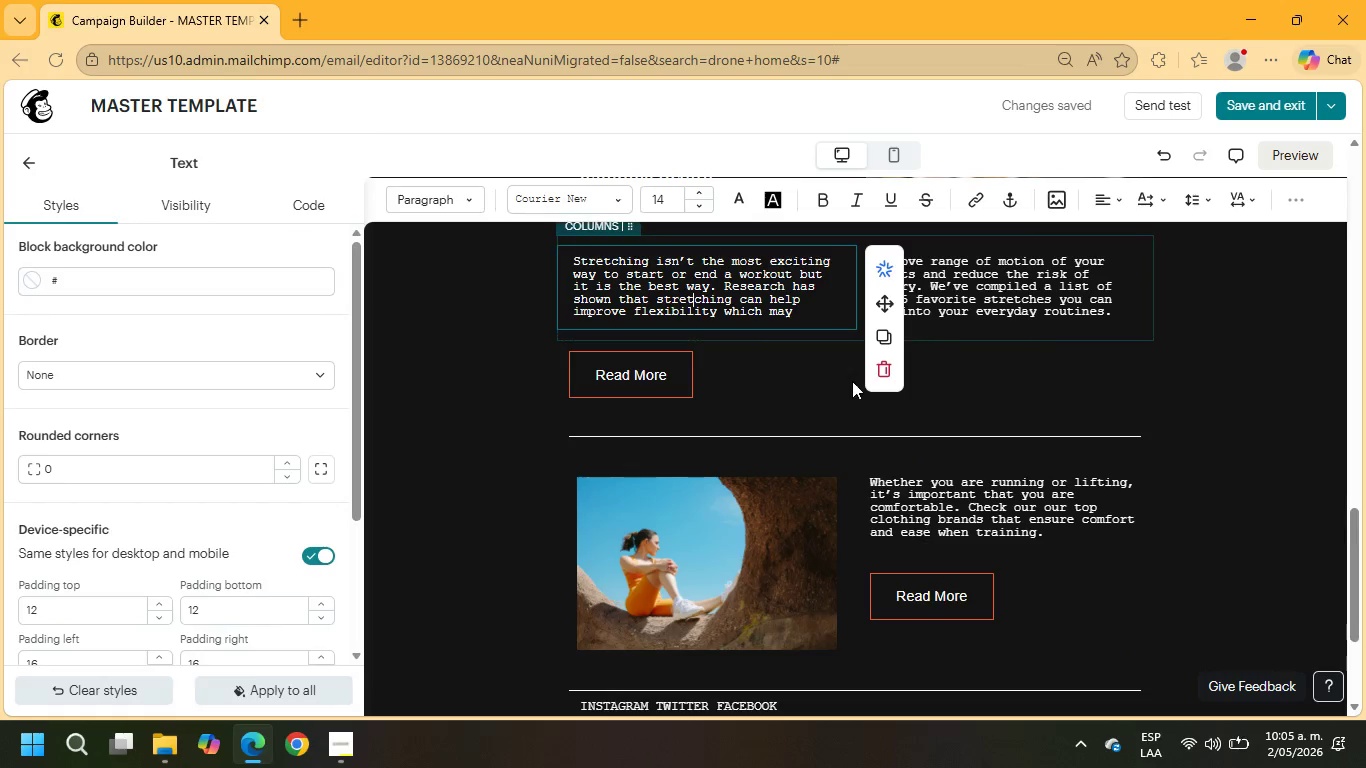 
left_click([877, 367])
 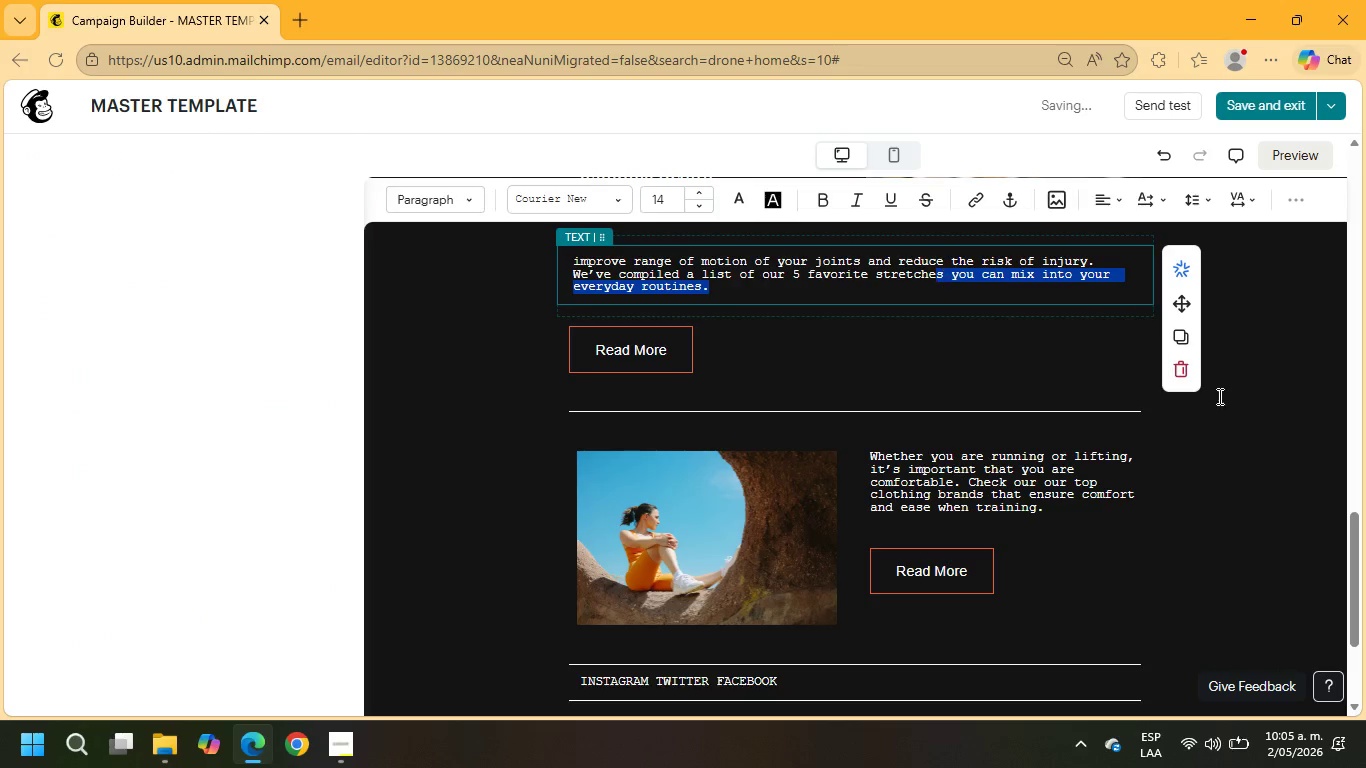 
left_click([1191, 378])
 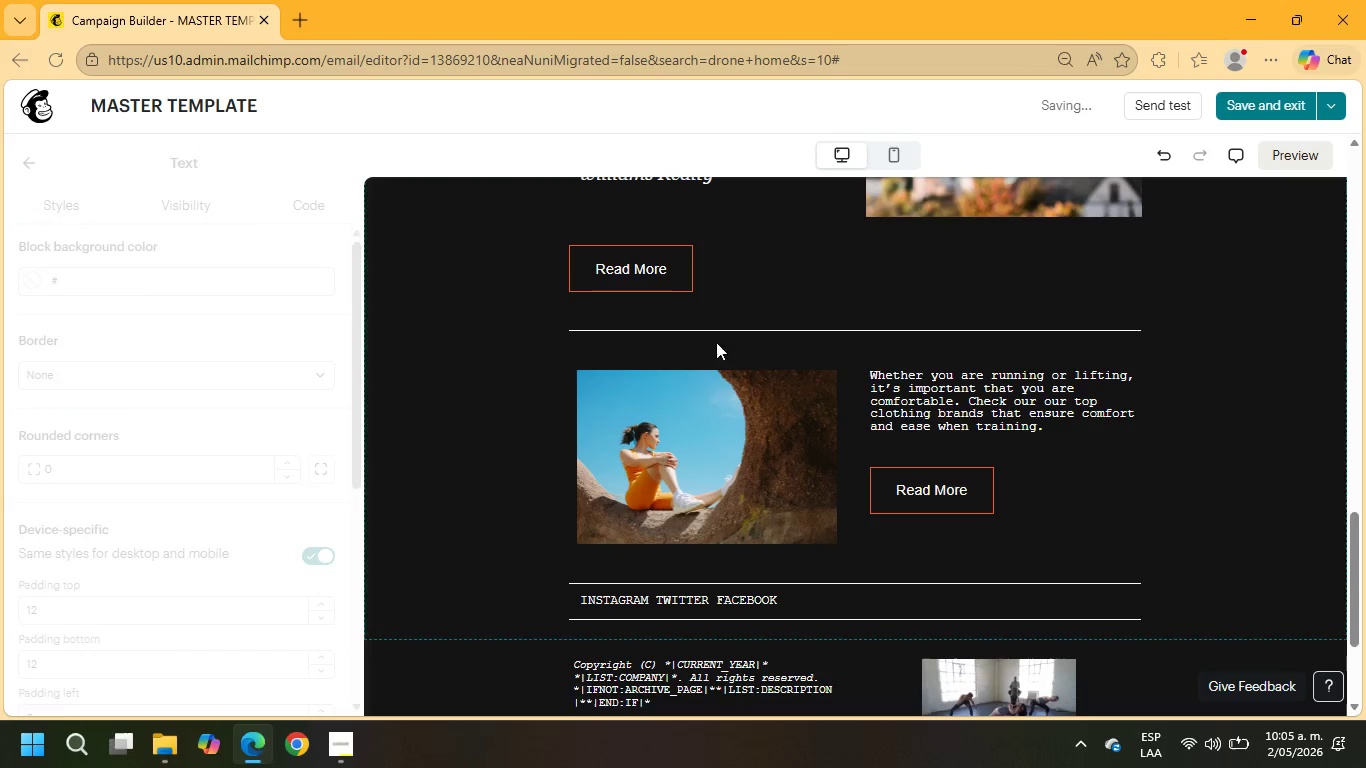 
left_click([682, 280])
 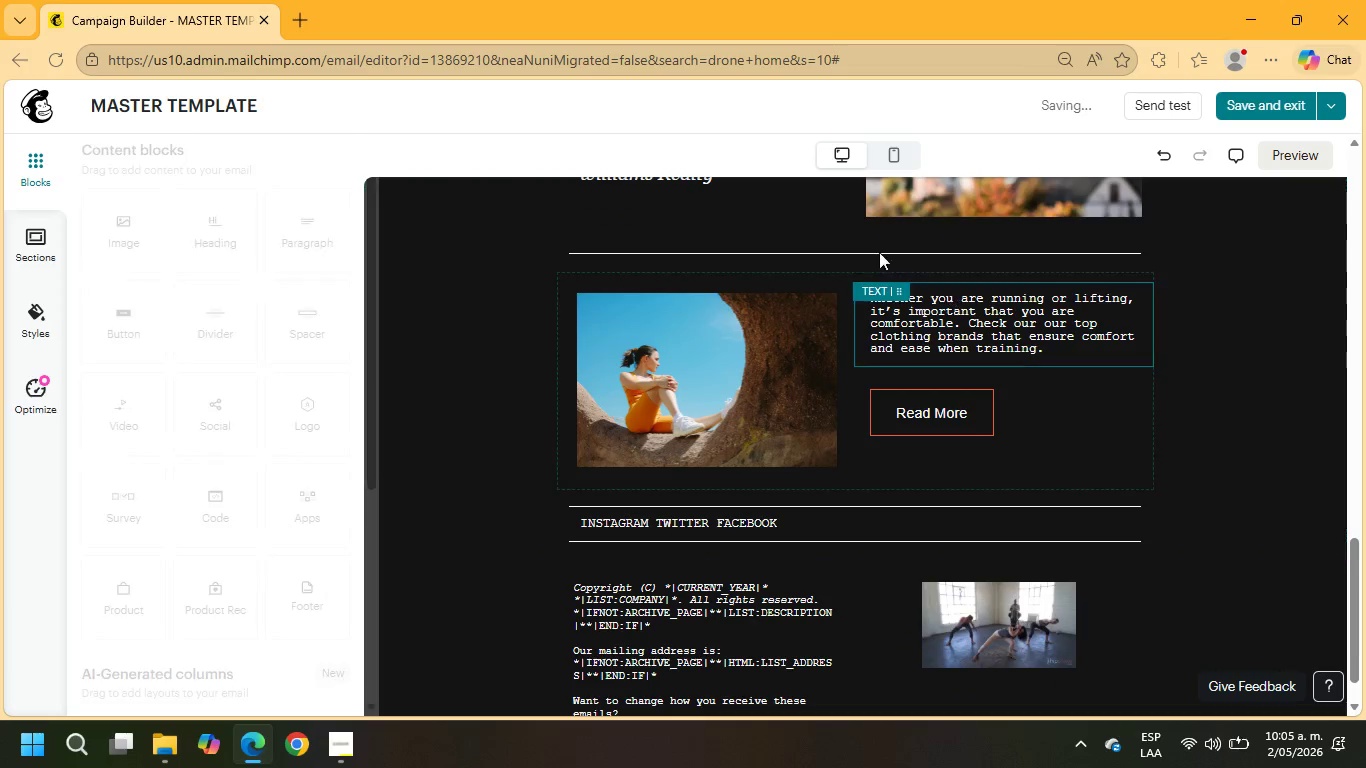 
left_click([873, 260])
 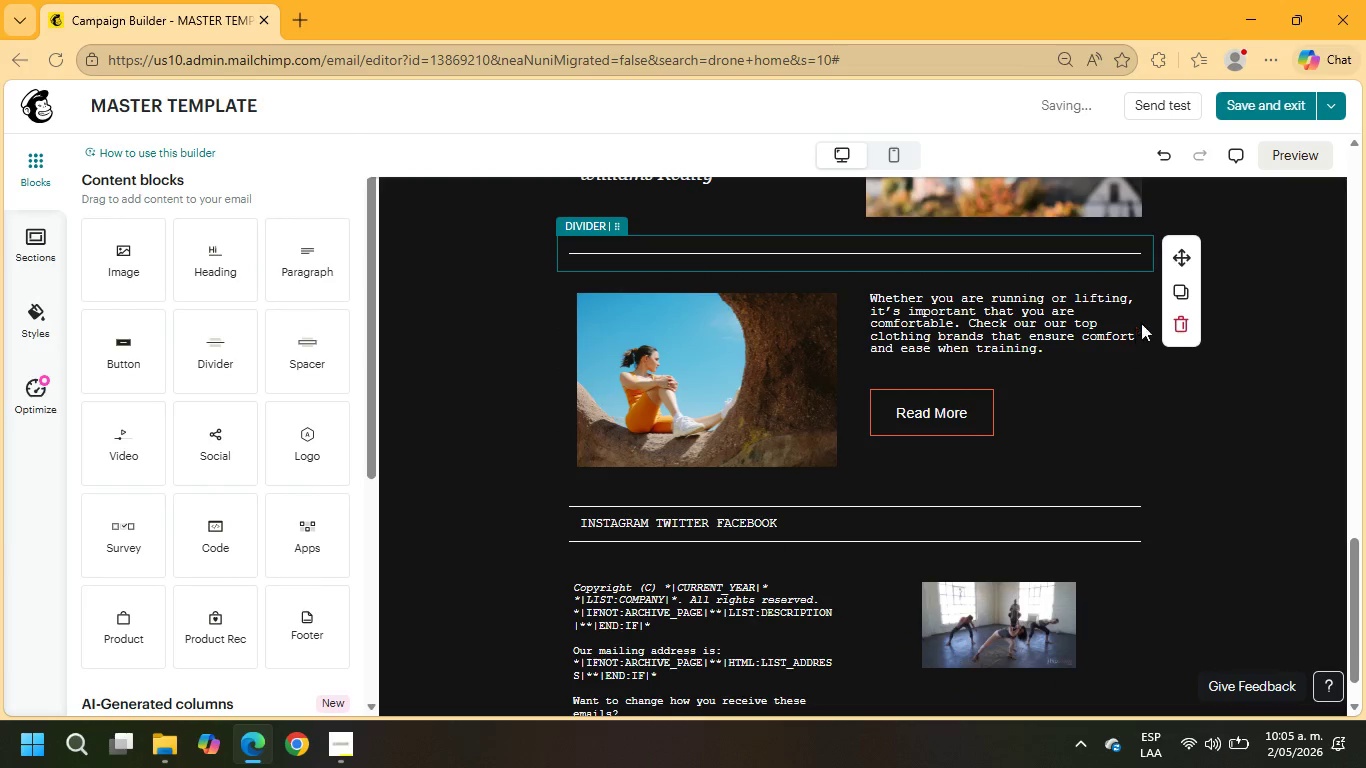 
left_click([1197, 328])
 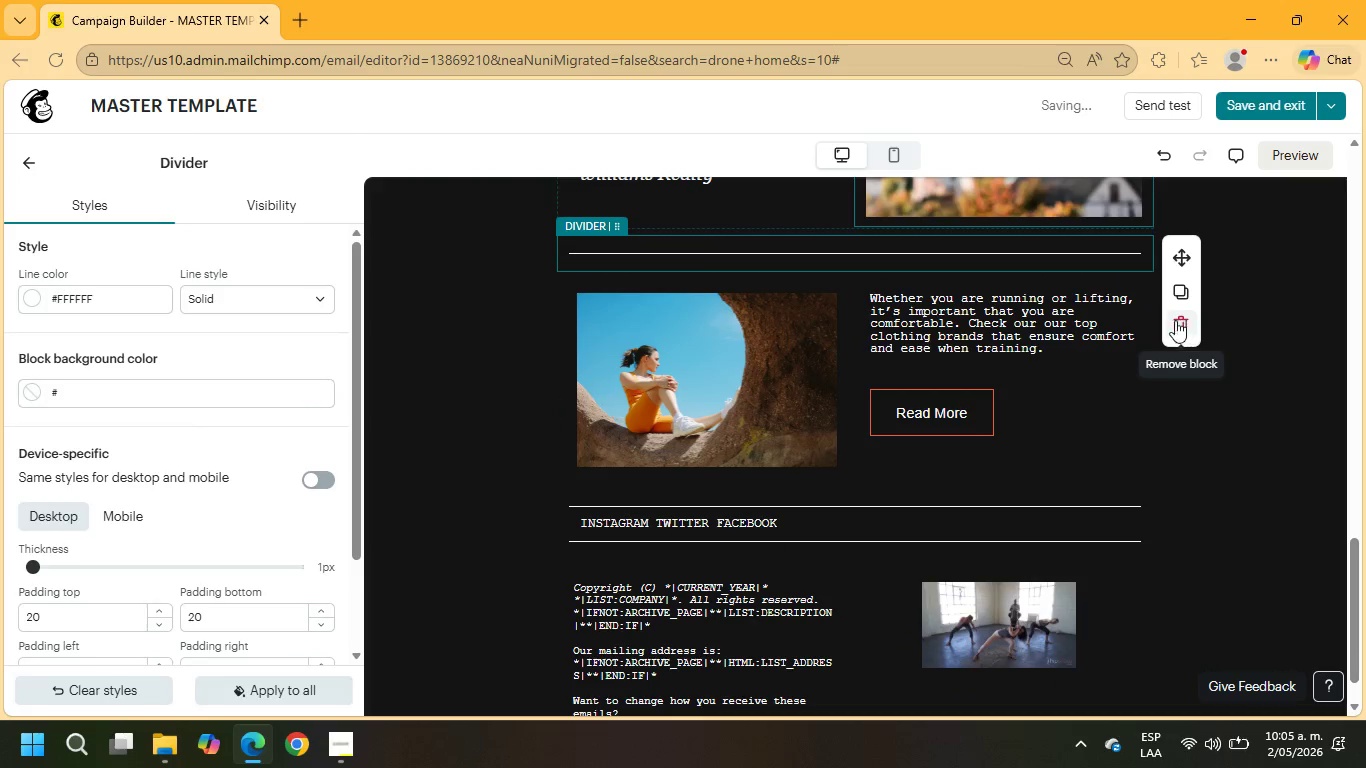 
left_click([744, 311])
 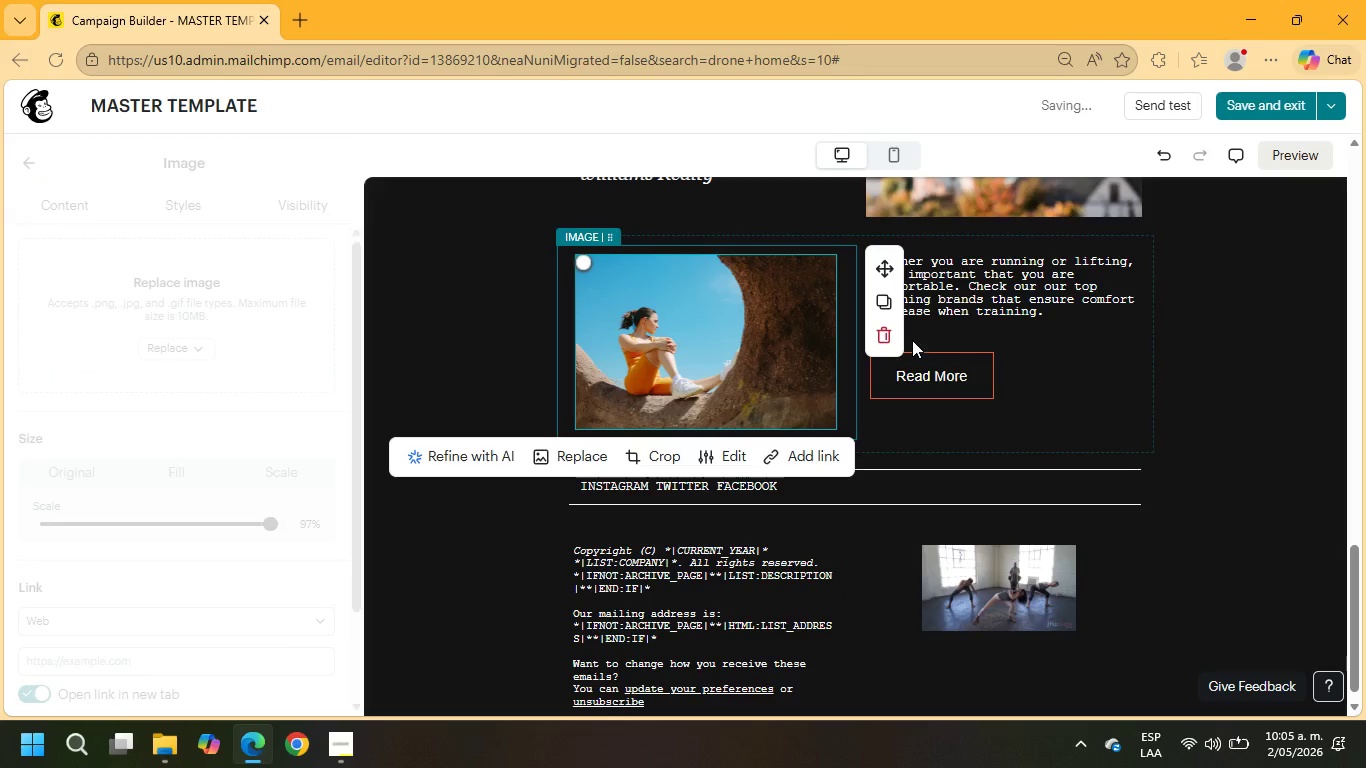 
left_click([889, 339])
 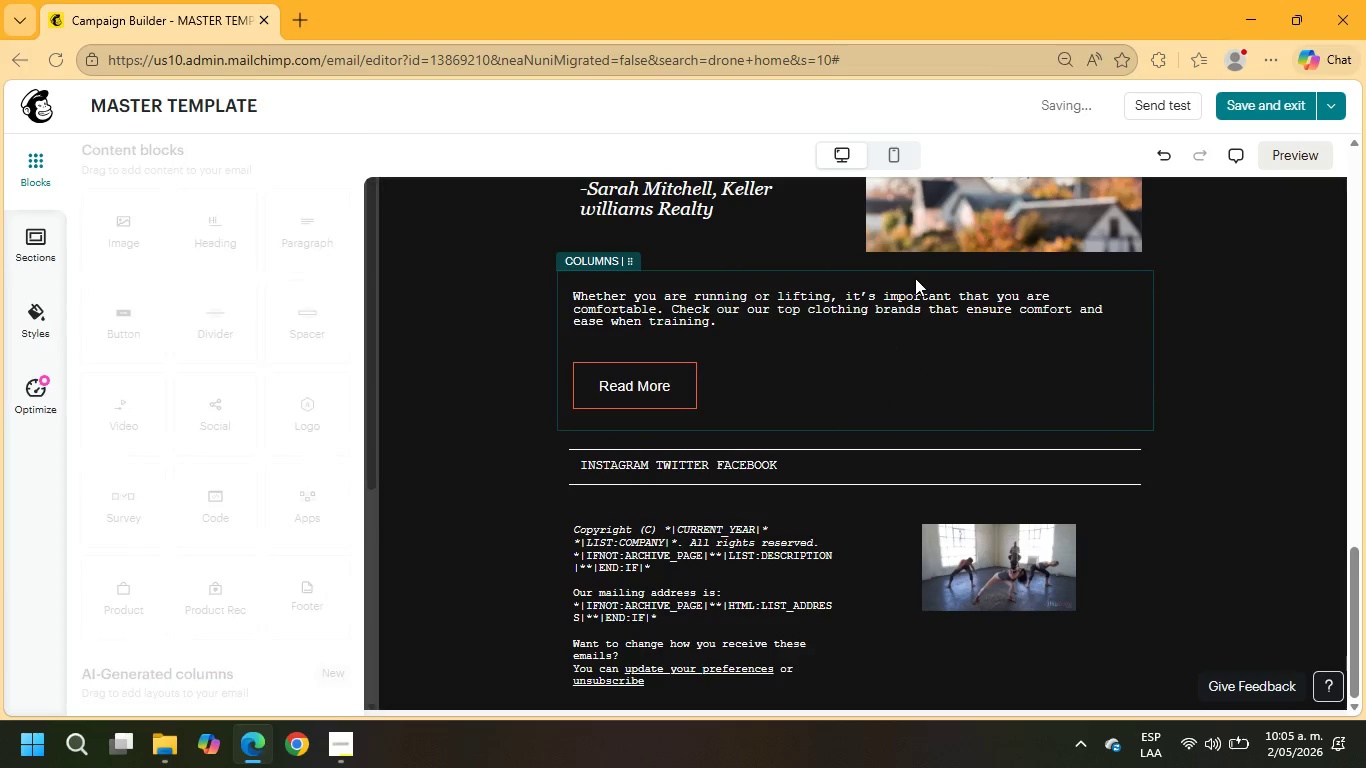 
left_click([919, 303])
 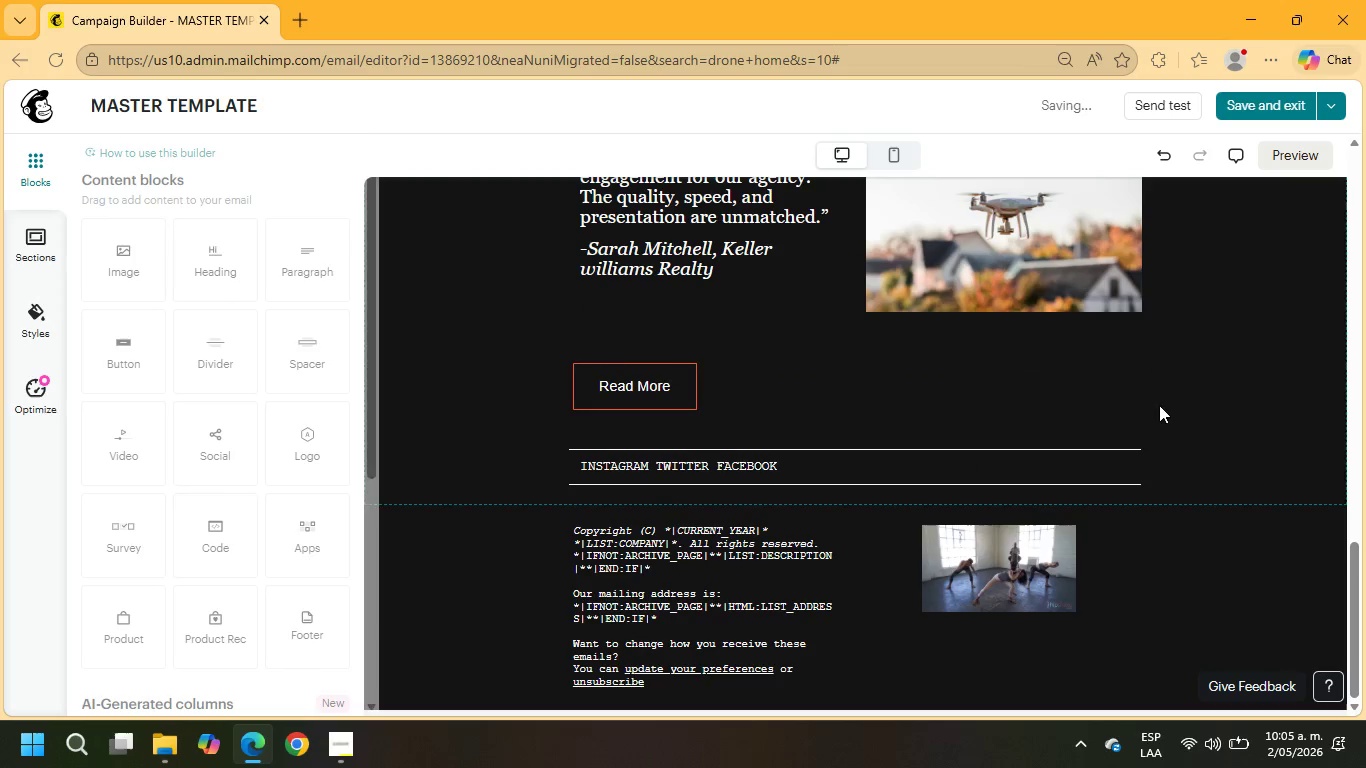 
left_click([682, 379])
 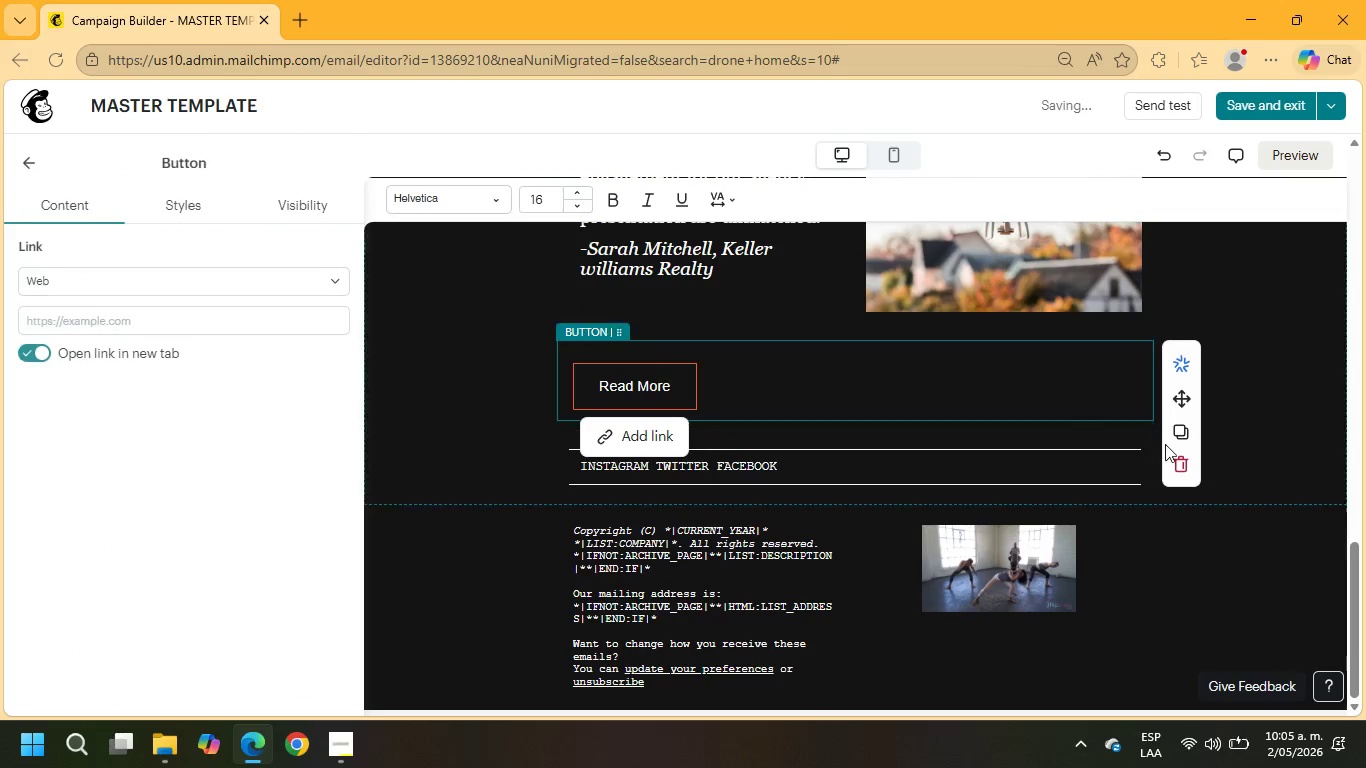 
left_click([1188, 462])
 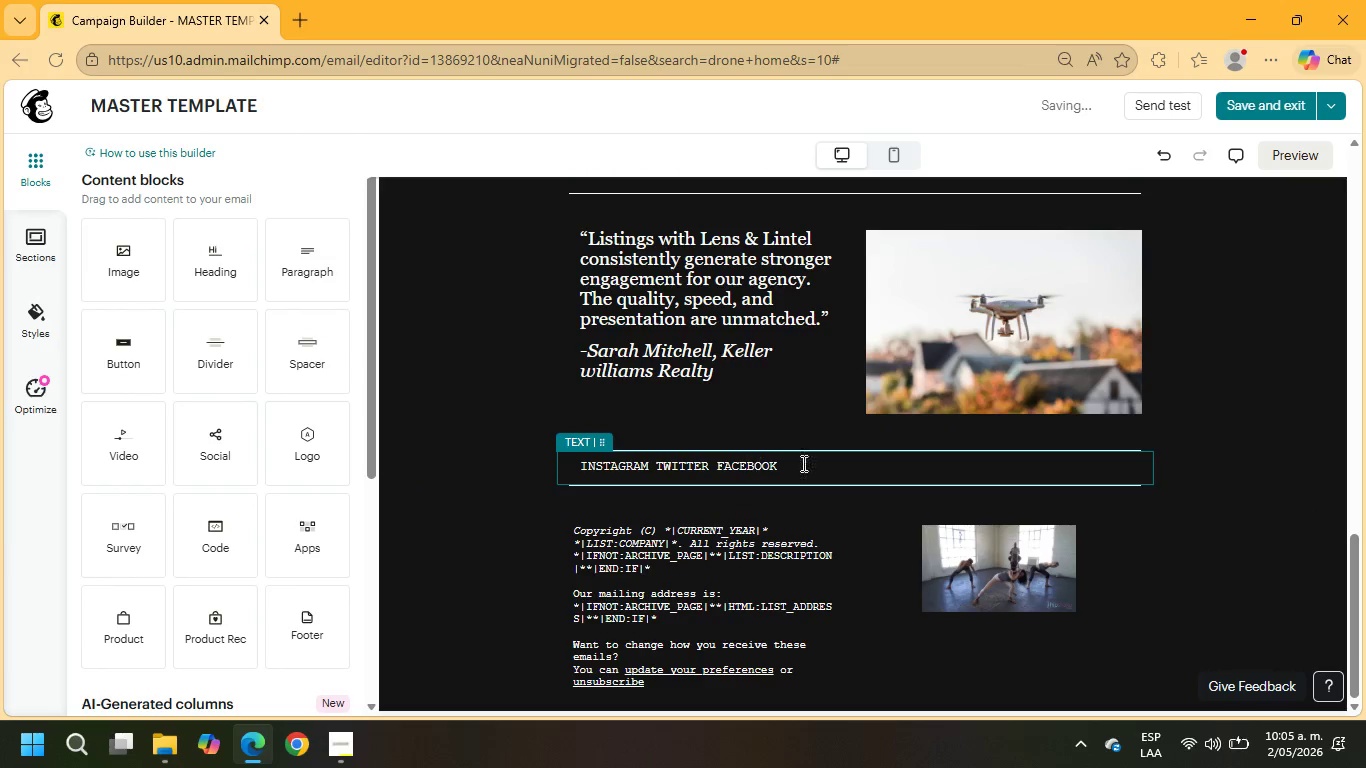 
left_click_drag(start_coordinate=[825, 464], to_coordinate=[570, 464])
 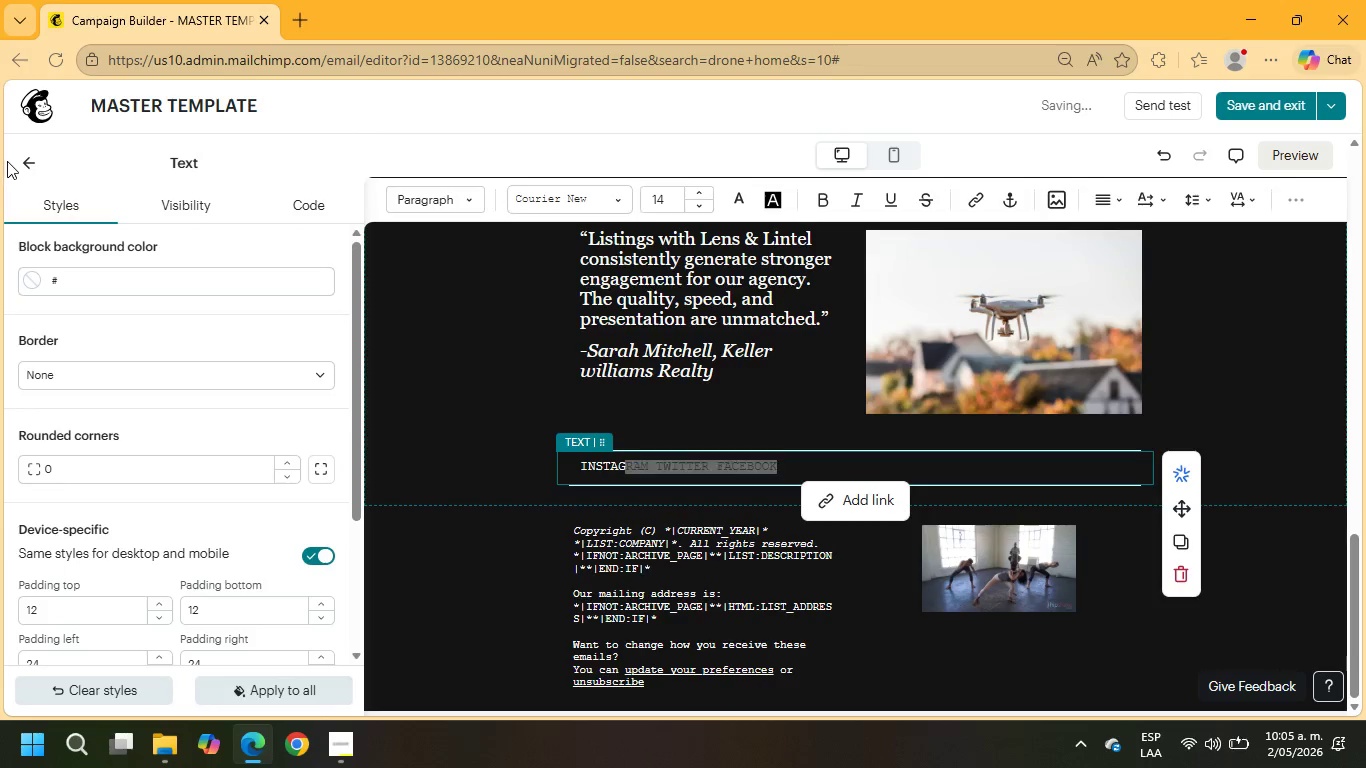 
double_click([19, 163])
 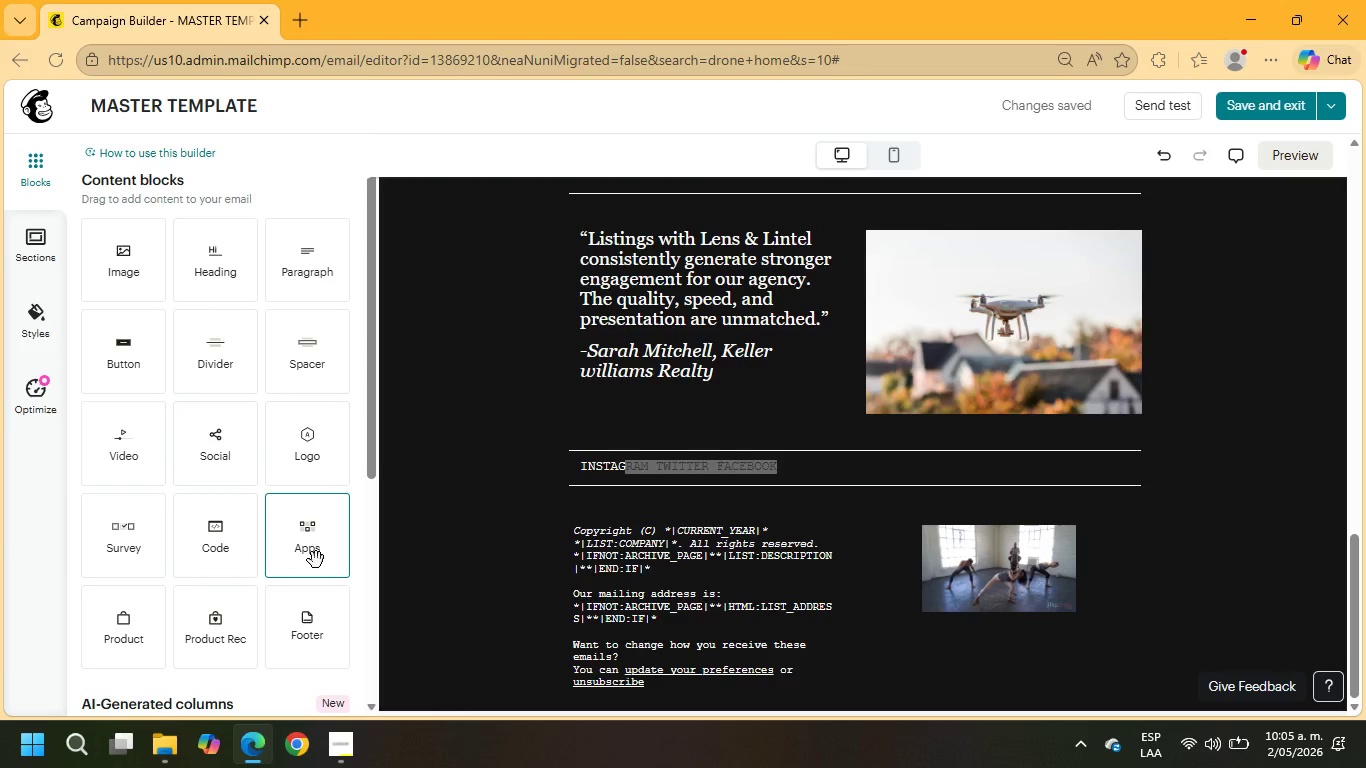 
left_click_drag(start_coordinate=[316, 558], to_coordinate=[601, 565])
 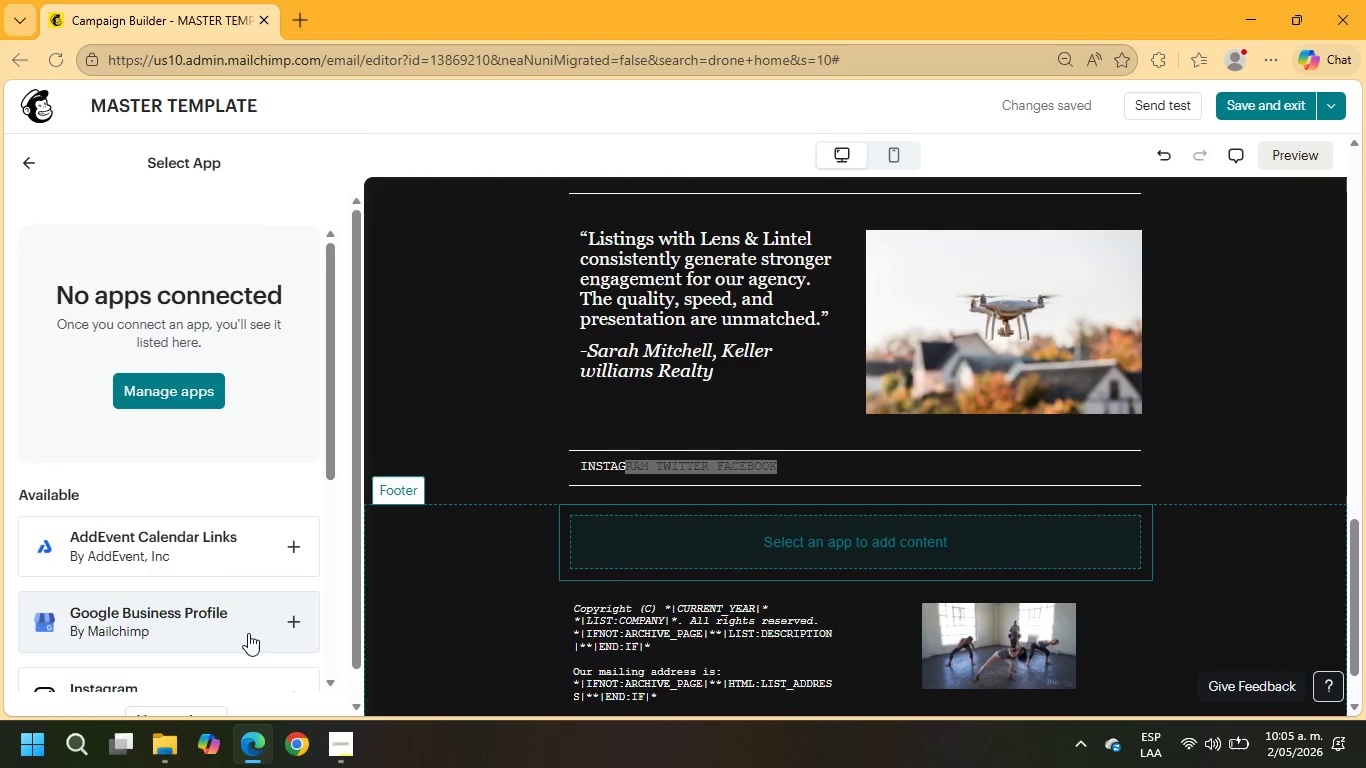 
scroll: coordinate [178, 487], scroll_direction: down, amount: 9.0
 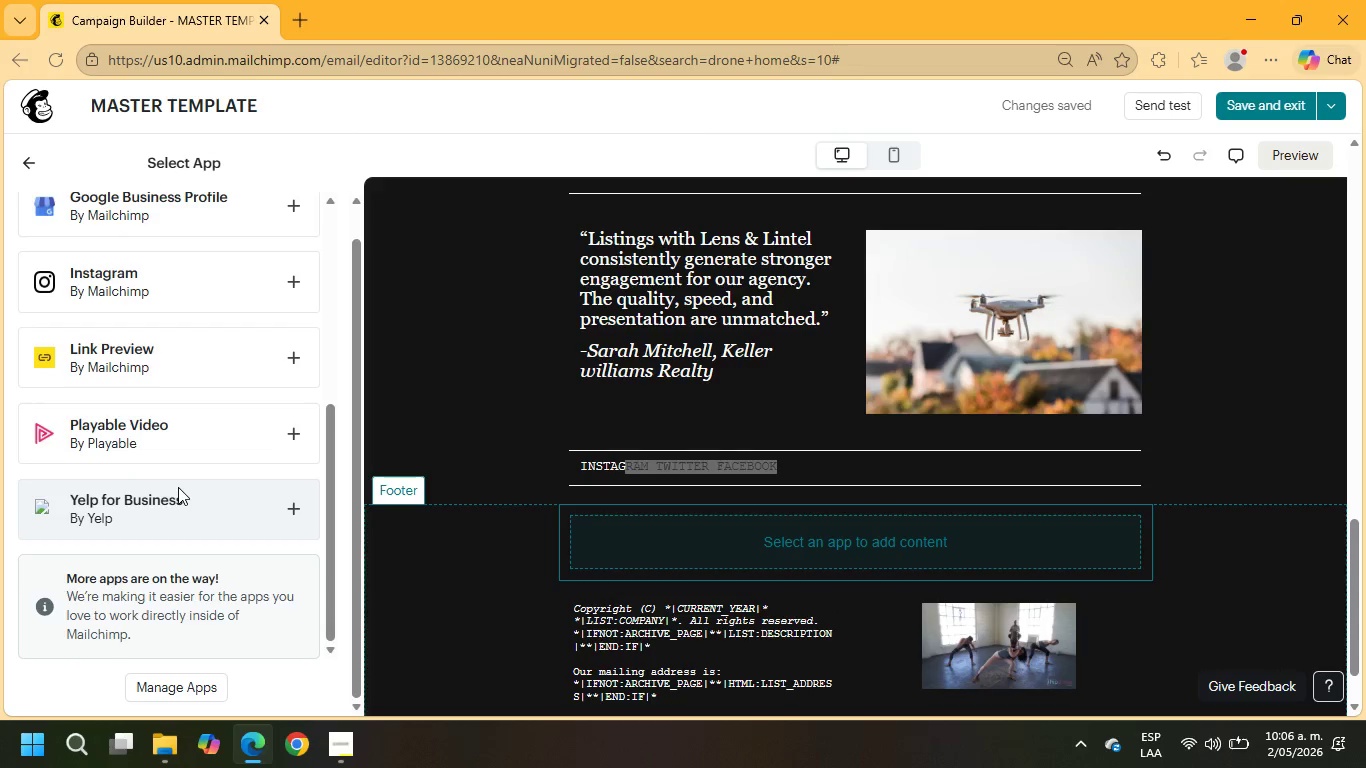 
scroll: coordinate [178, 487], scroll_direction: up, amount: 6.0
 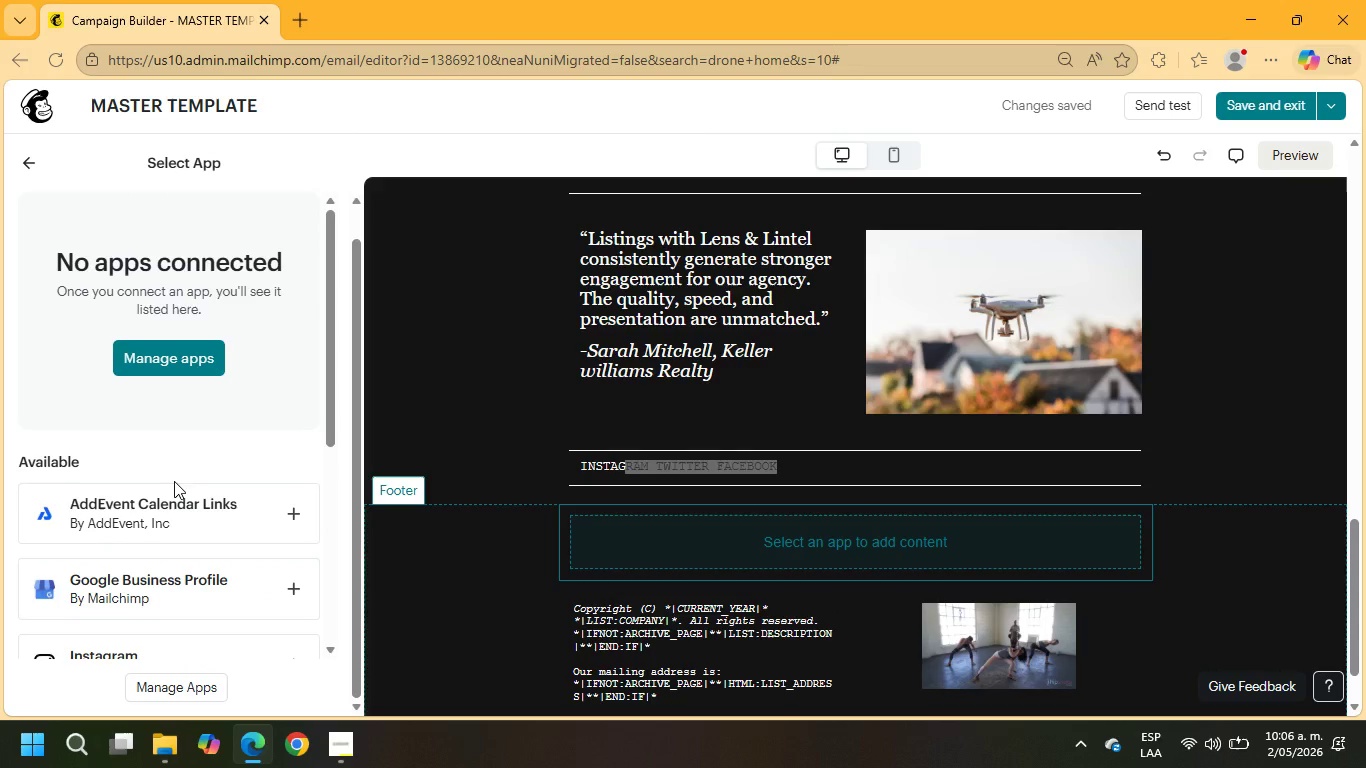 
scroll: coordinate [174, 480], scroll_direction: down, amount: 14.0
 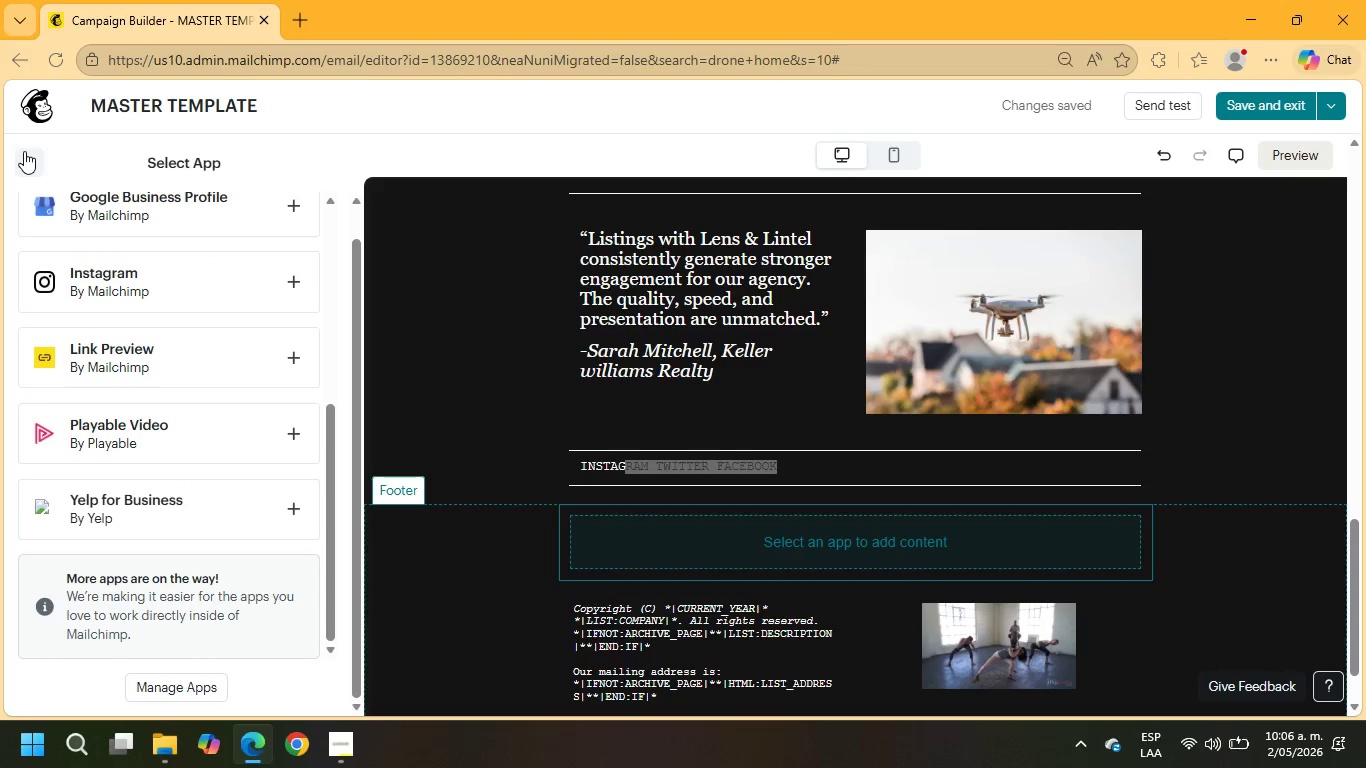 
left_click([28, 155])
 